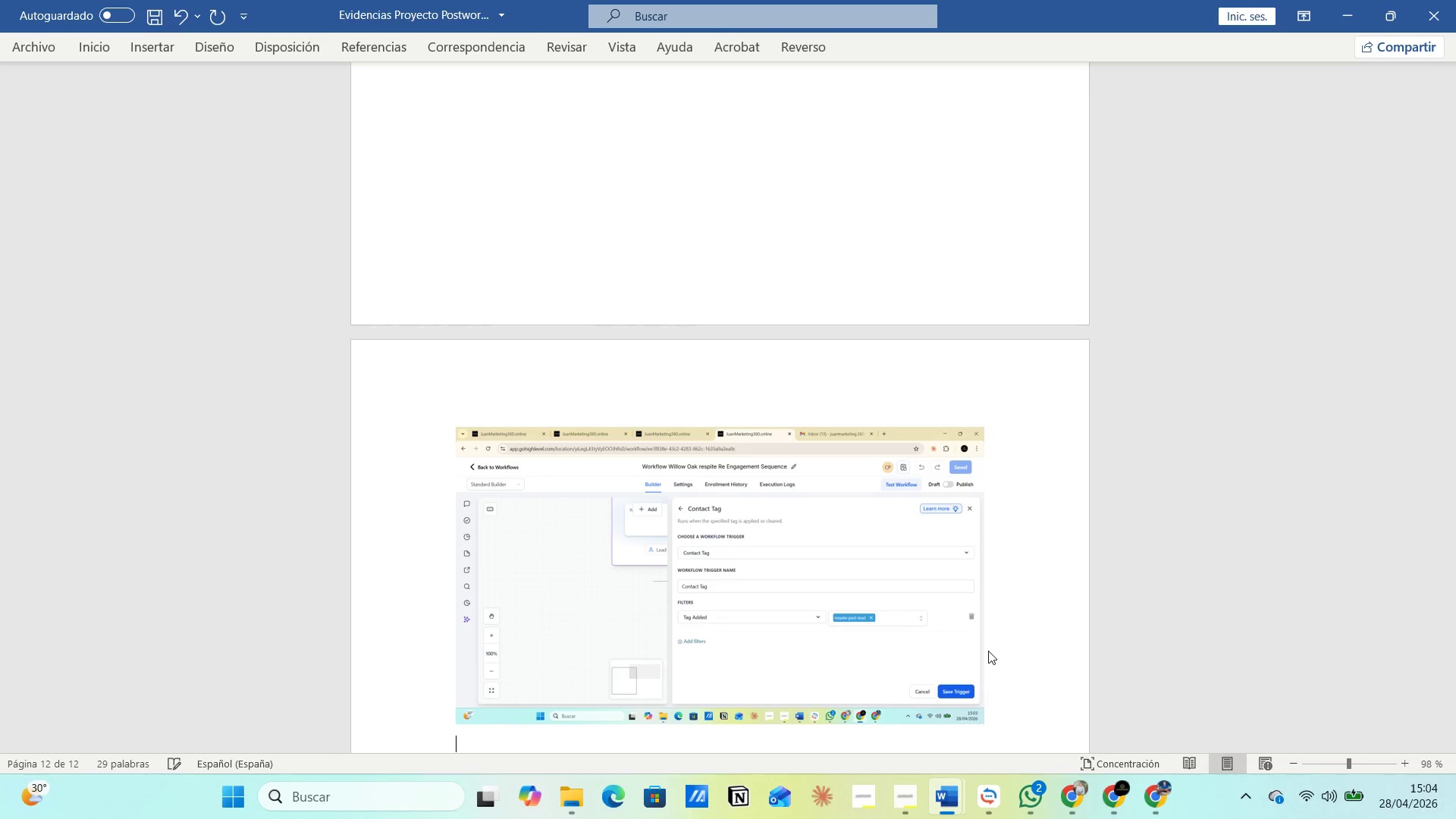 
key(Control+V)
 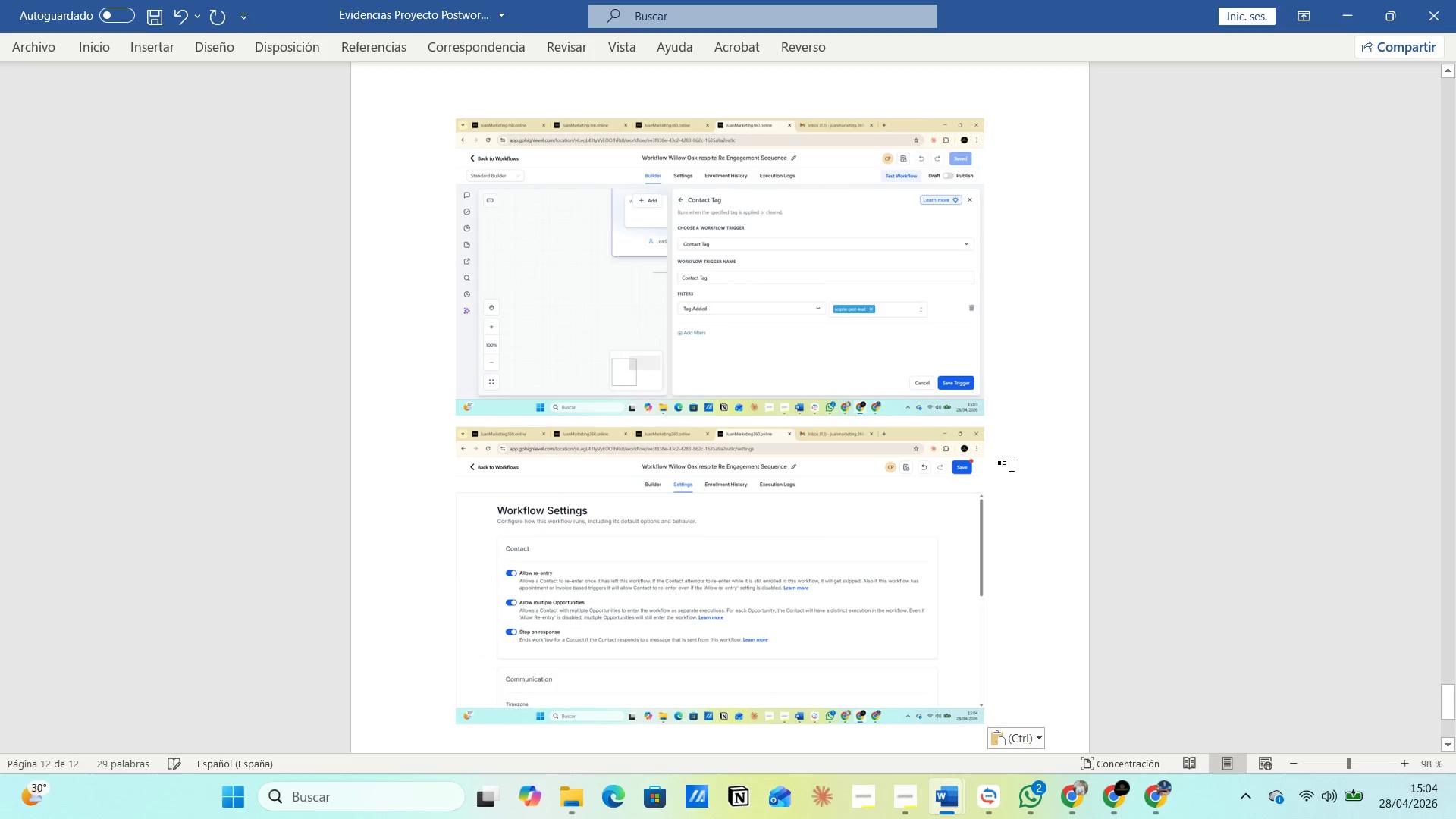 
left_click([1003, 405])
 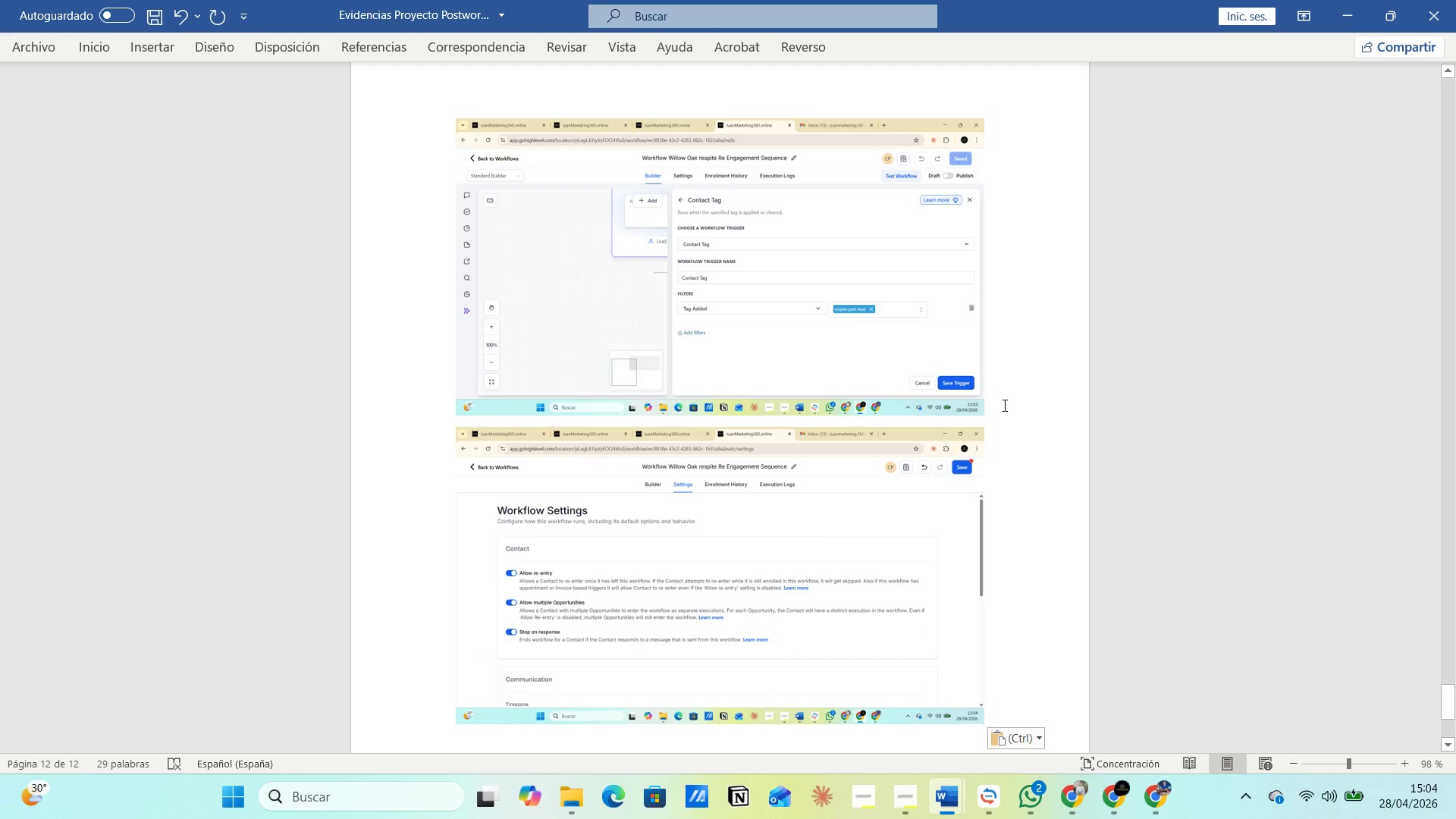 
key(Enter)
 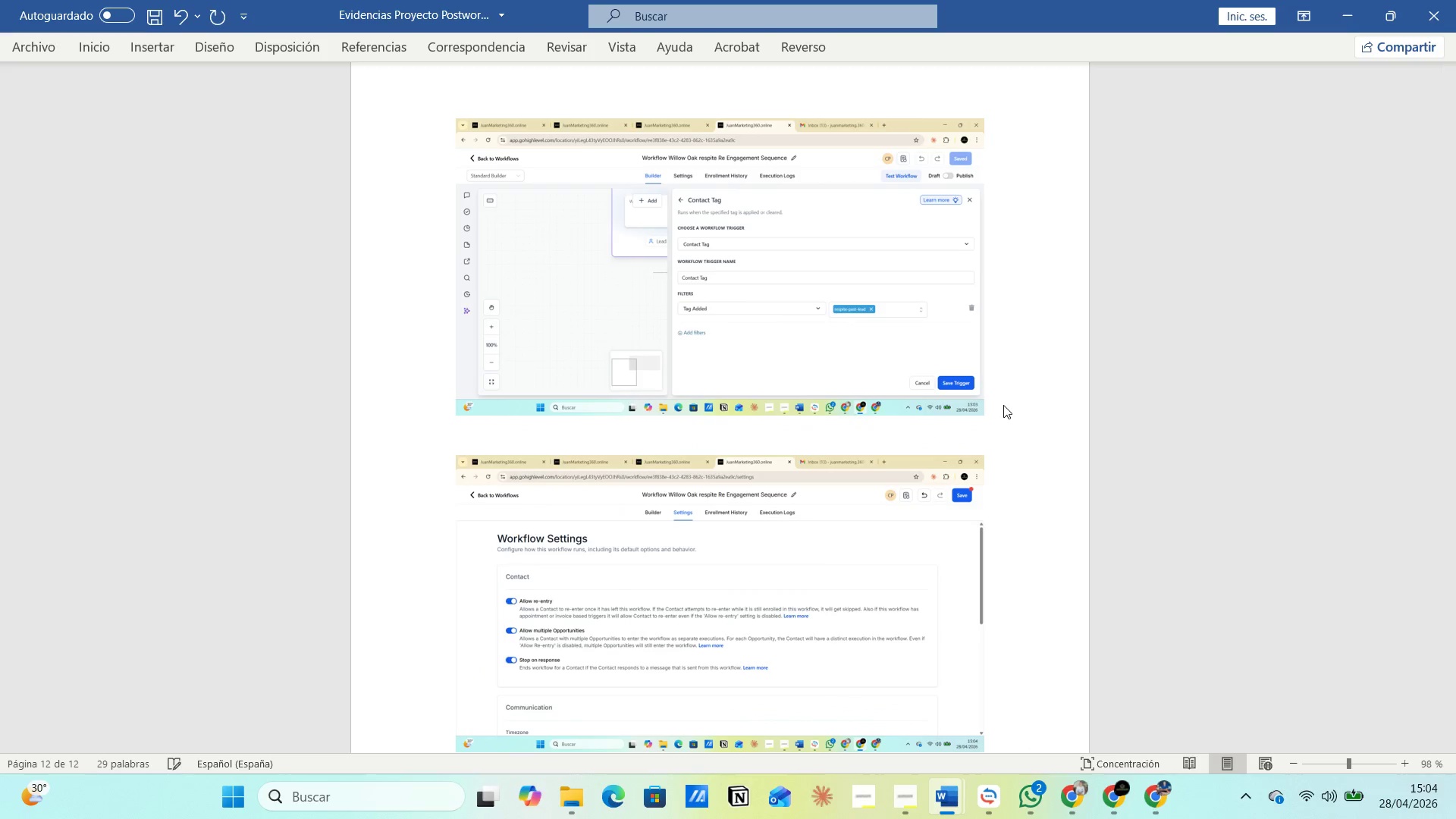 
type(Para la)
 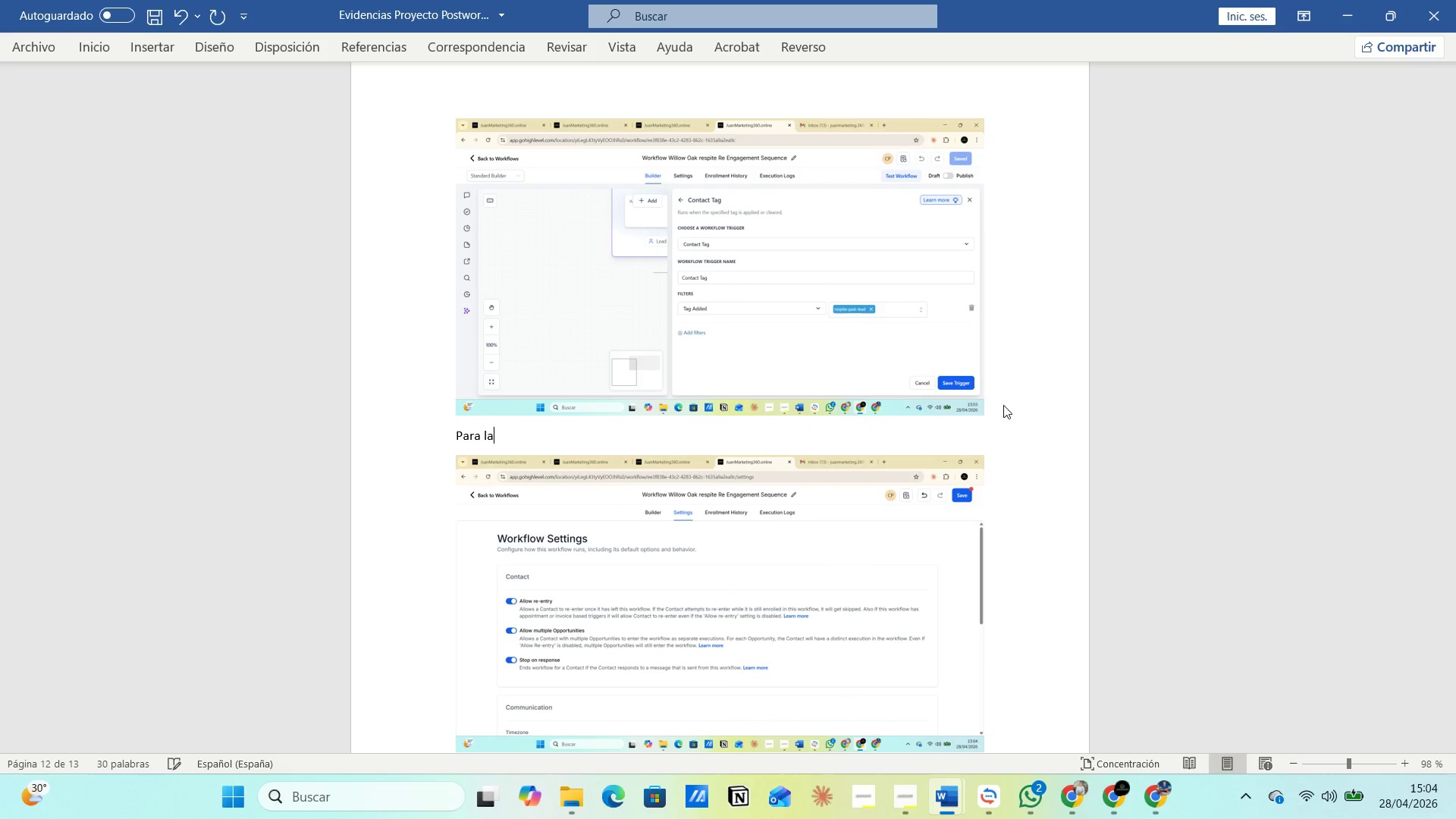 
key(Alt+AltLeft)
 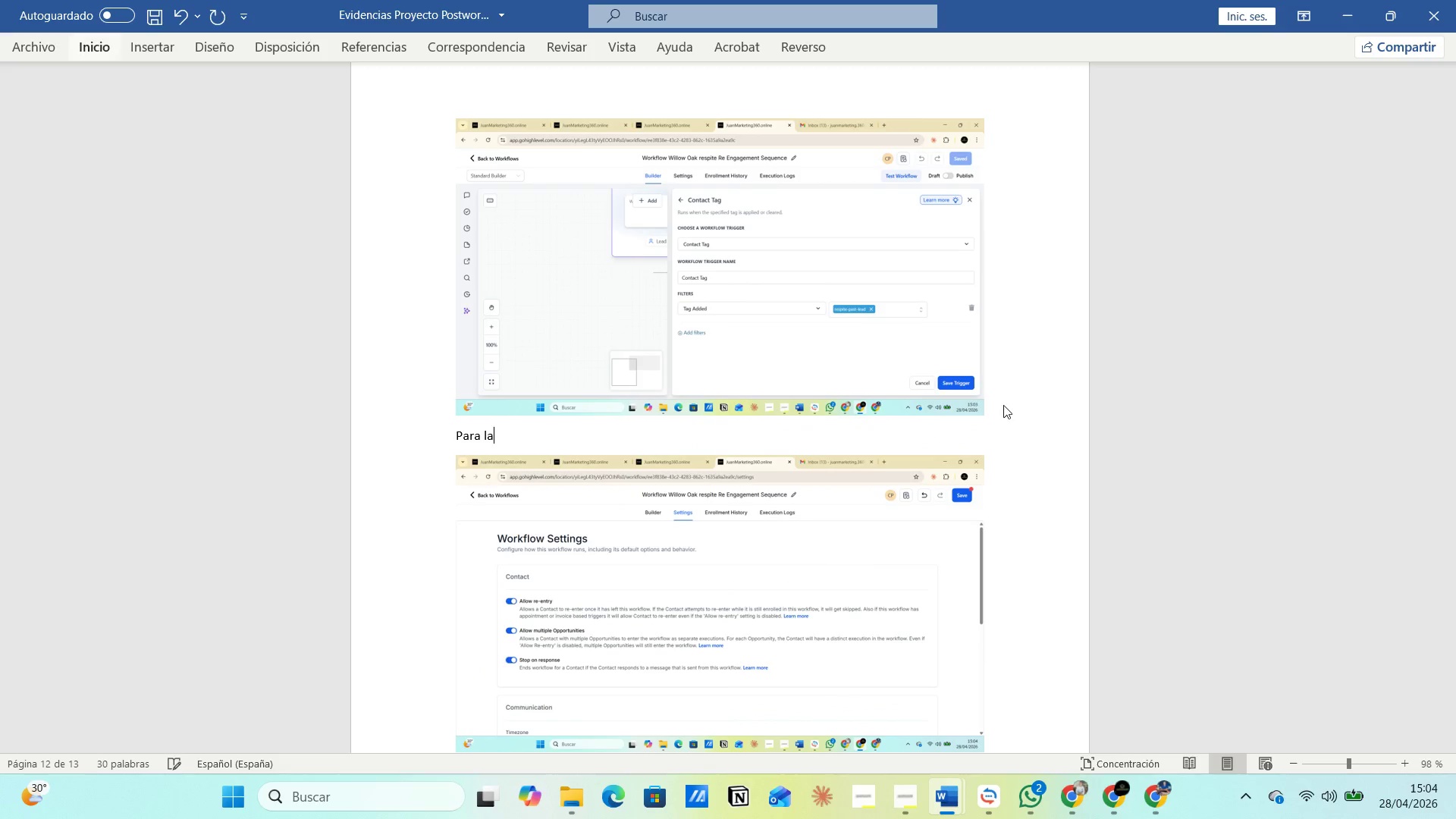 
type(secuancia)
key(Backspace)
key(Backspace)
key(Backspace)
key(Backspace)
key(Backspace)
key(Backspace)
key(Backspace)
type(a secuancia de email uan vez clicked o respondandel )
key(Backspace)
key(Backspace)
key(Backspace)
key(Backspace)
key(Backspace)
type( el email )
key(Backspace)
type(.)
 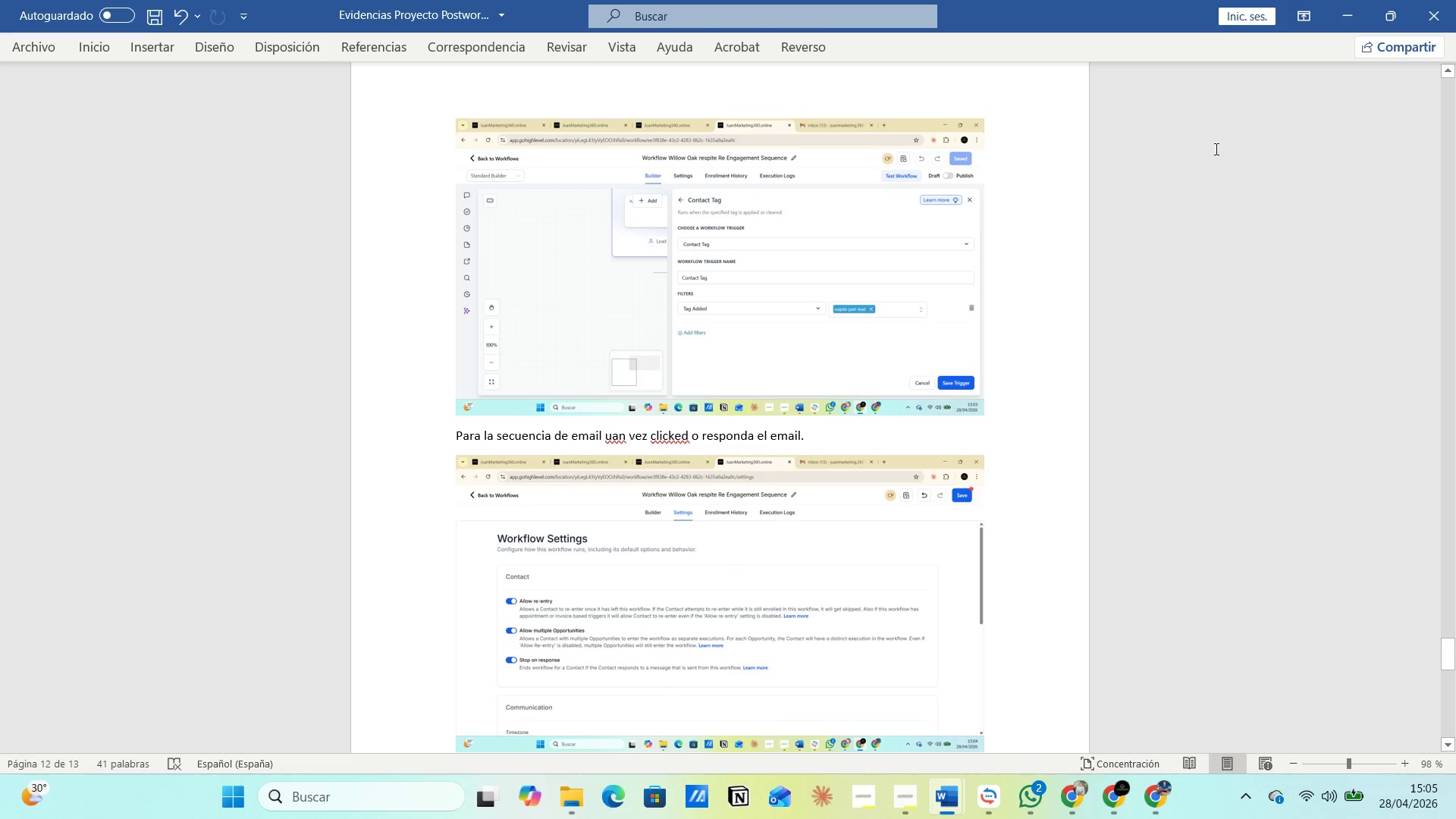 
left_click([1003, 140])
 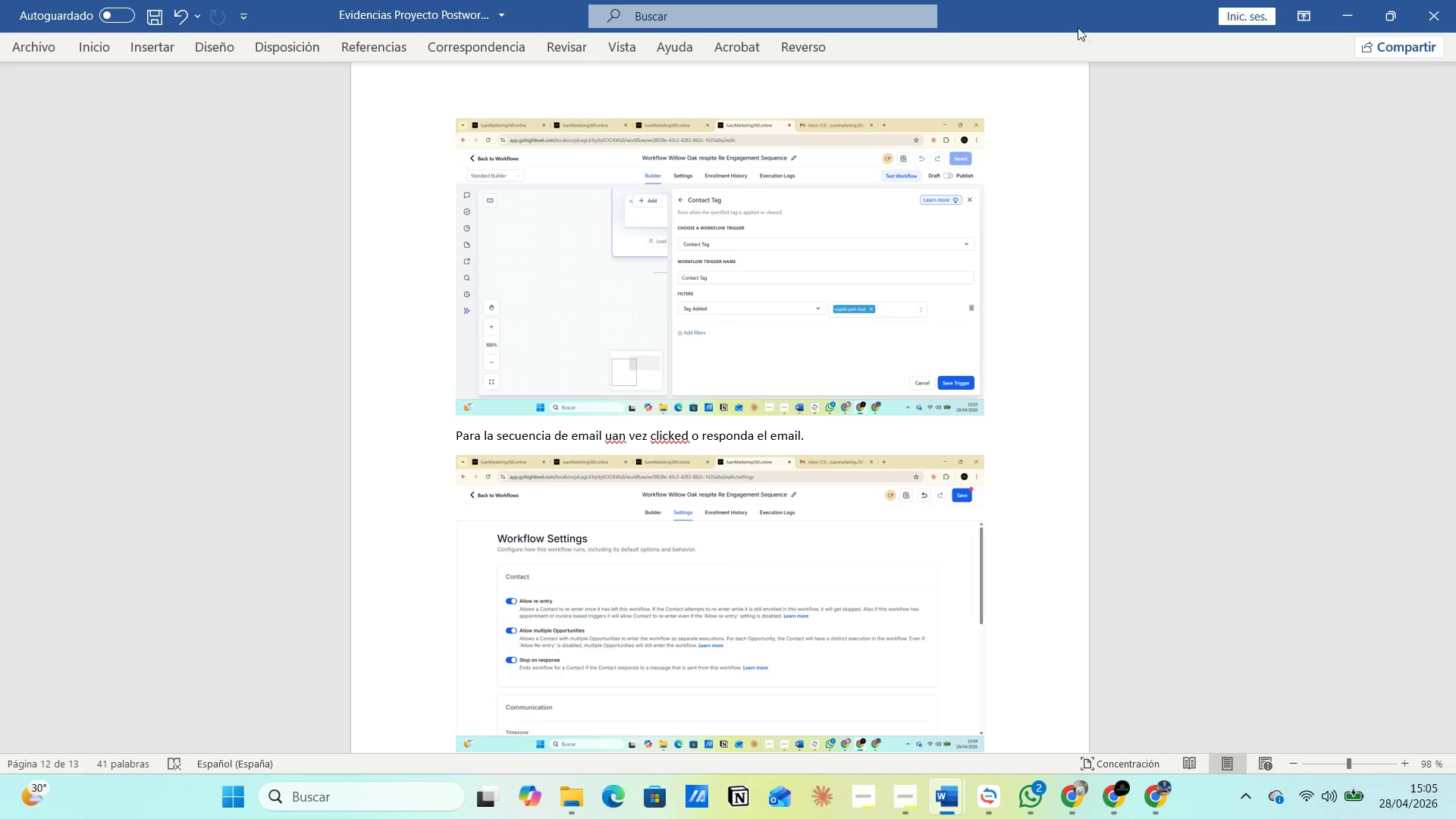 
left_click_drag(start_coordinate=[1083, 19], to_coordinate=[1079, 20])
 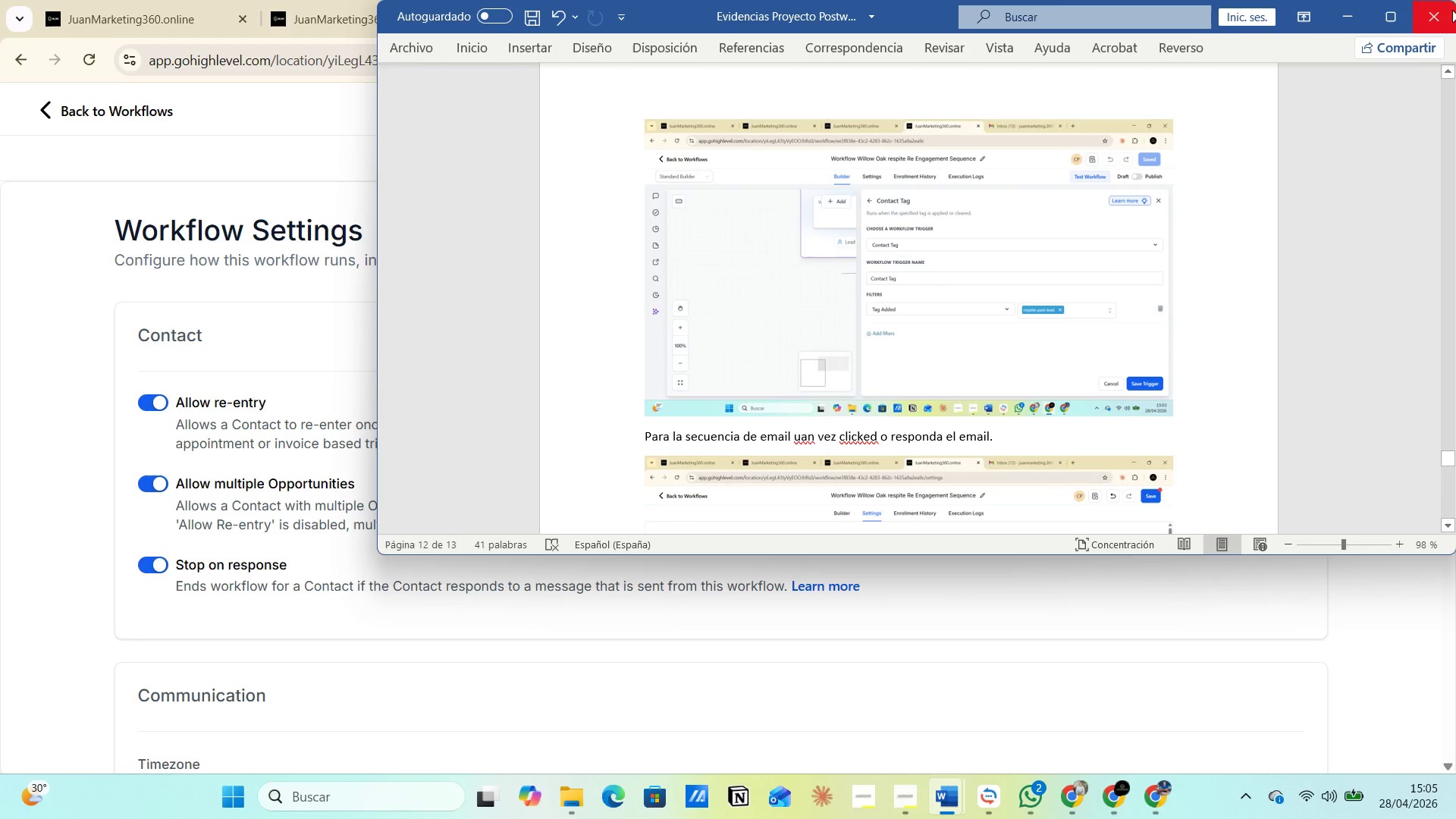 
left_click([1376, 15])
 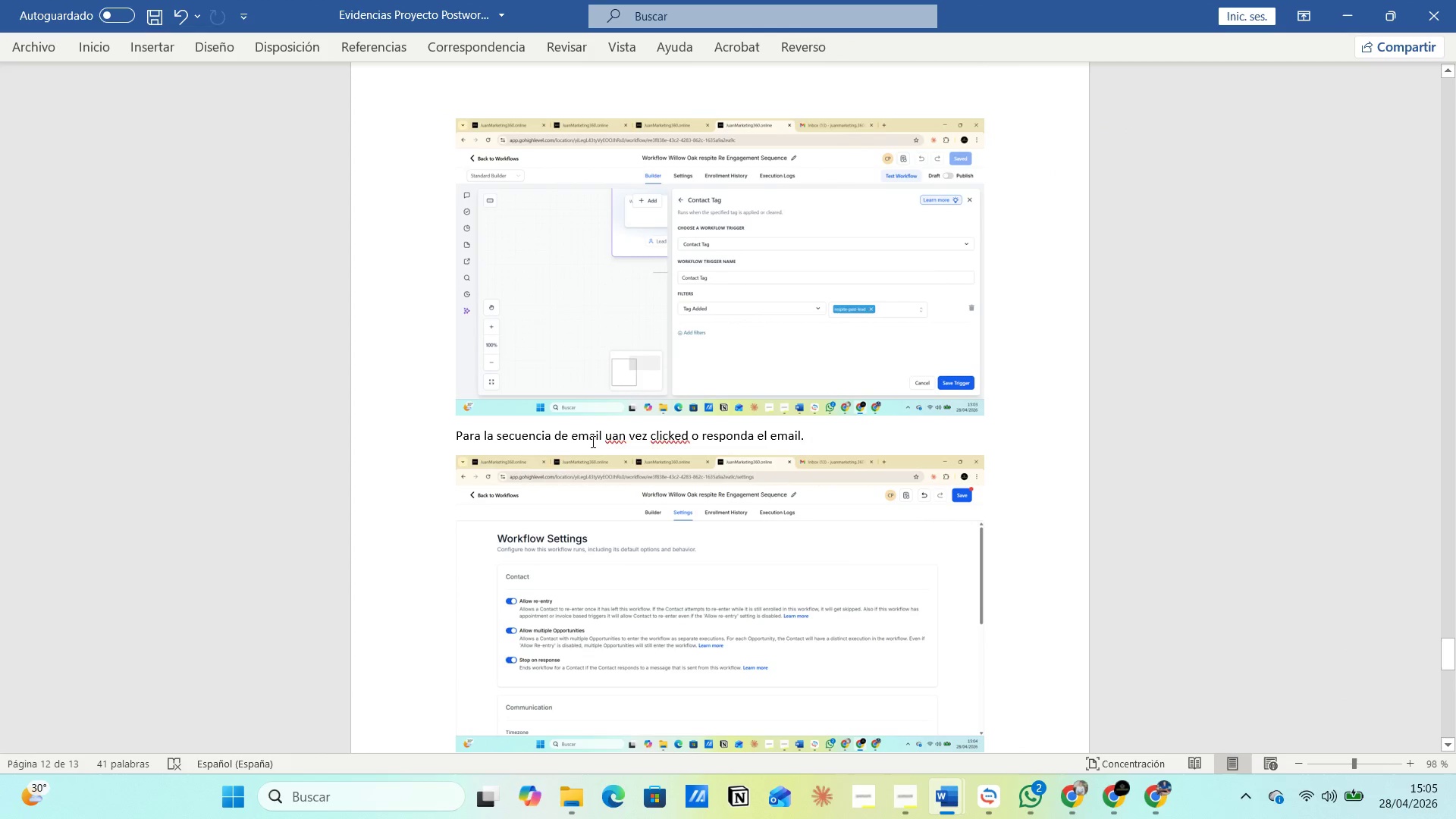 
right_click([624, 442])
 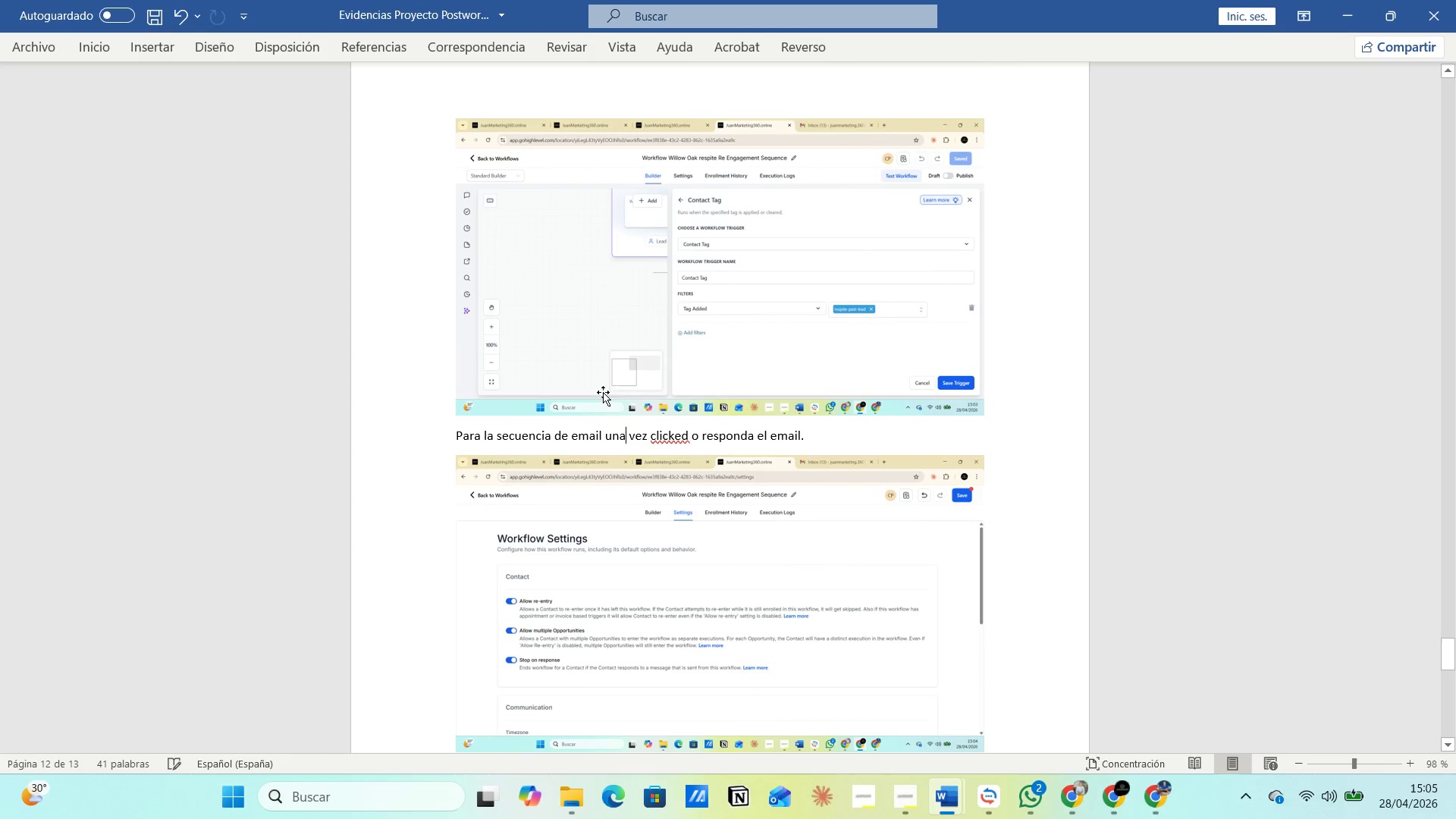 
right_click([654, 441])
 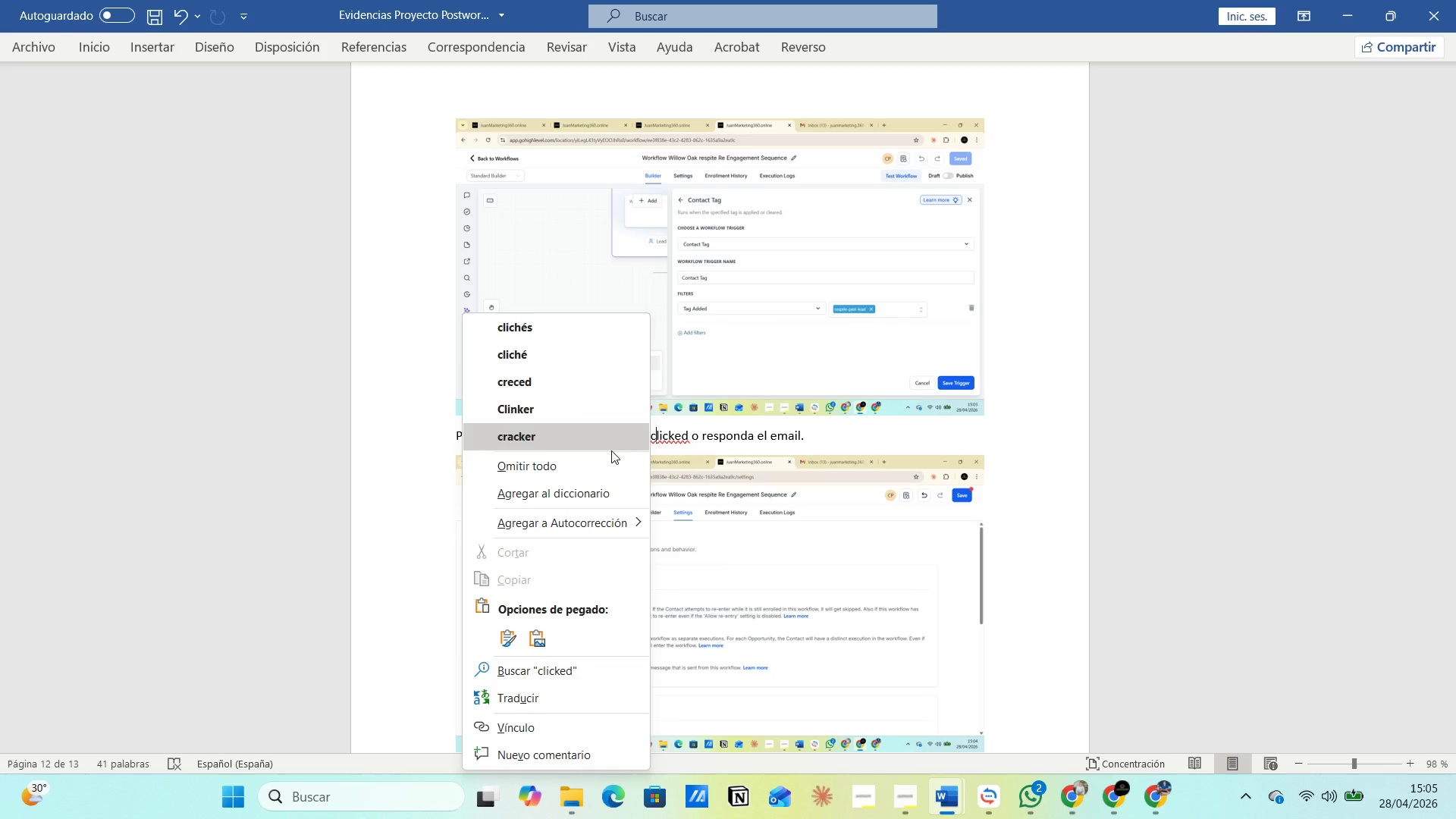 
left_click([599, 468])
 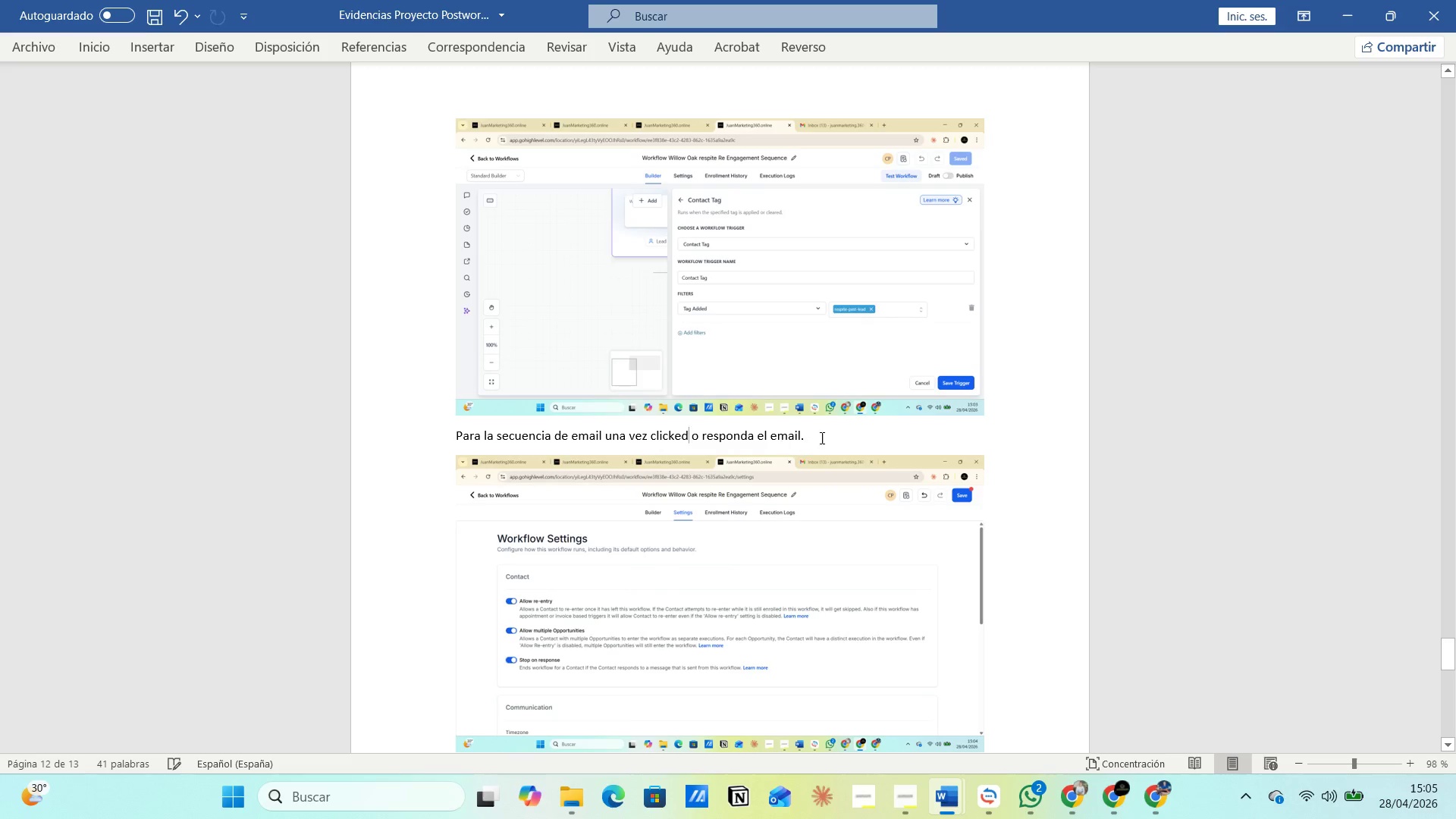 
left_click([826, 438])
 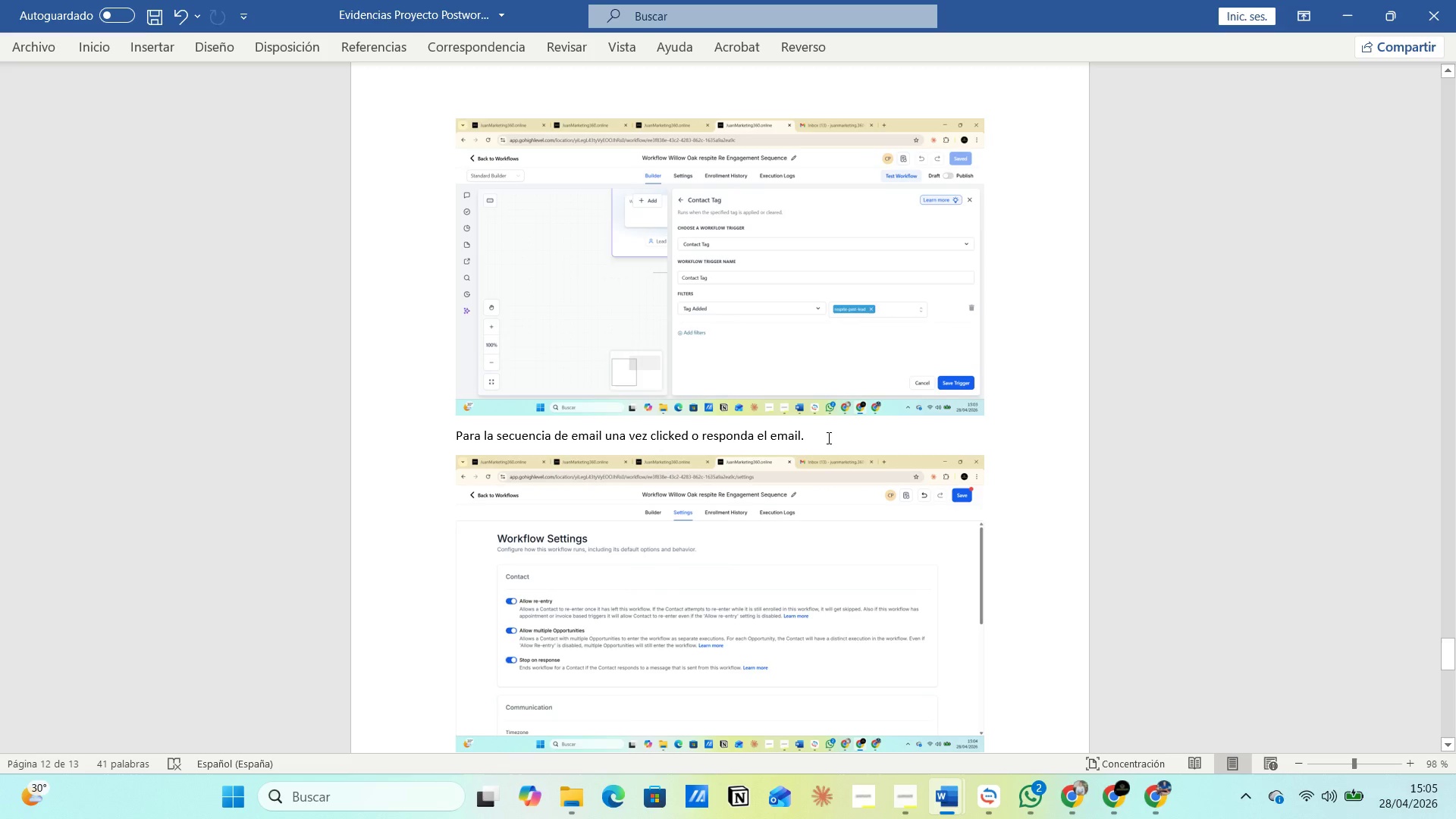 
key(Control+G)
 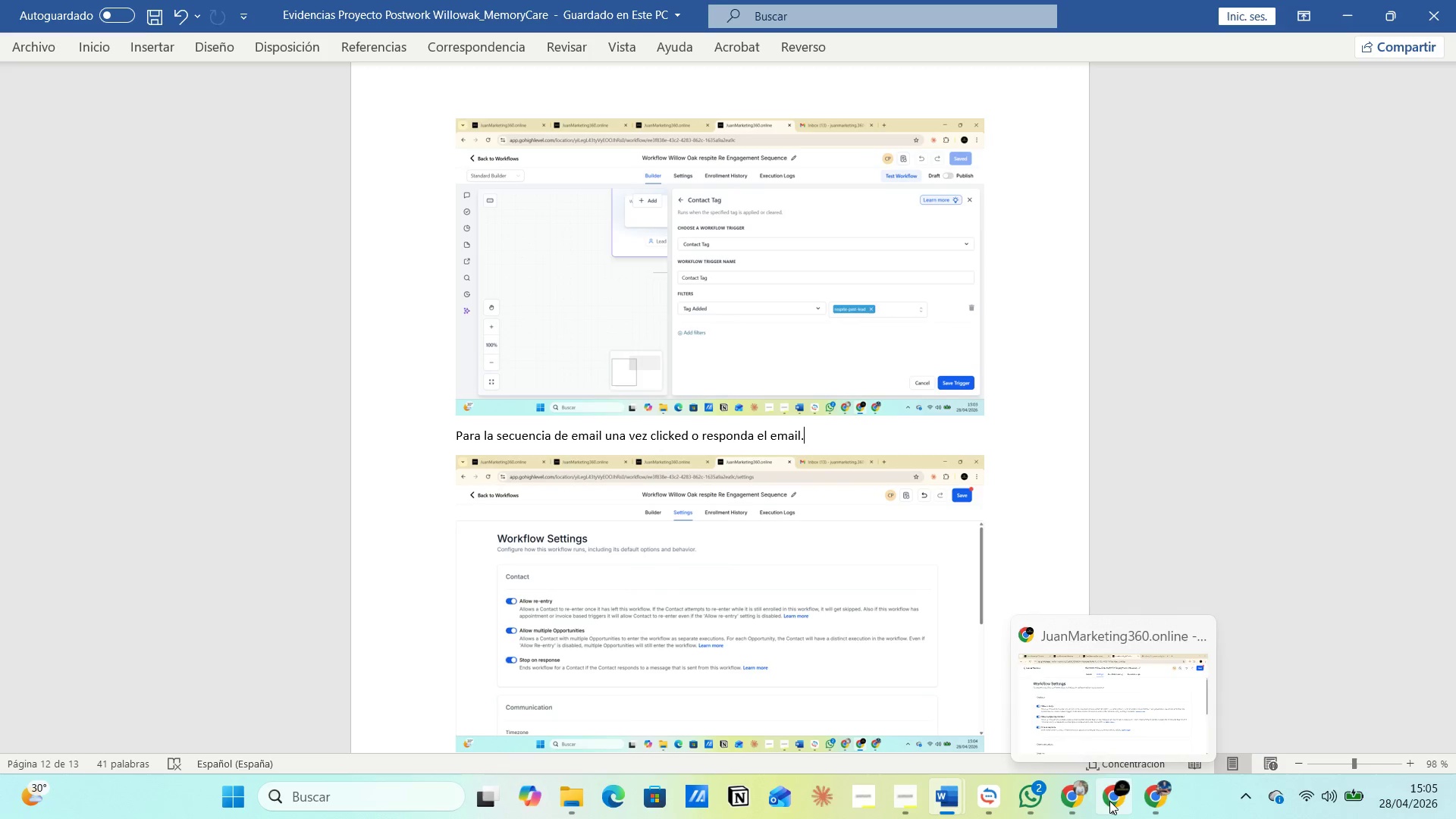 
left_click([1050, 714])
 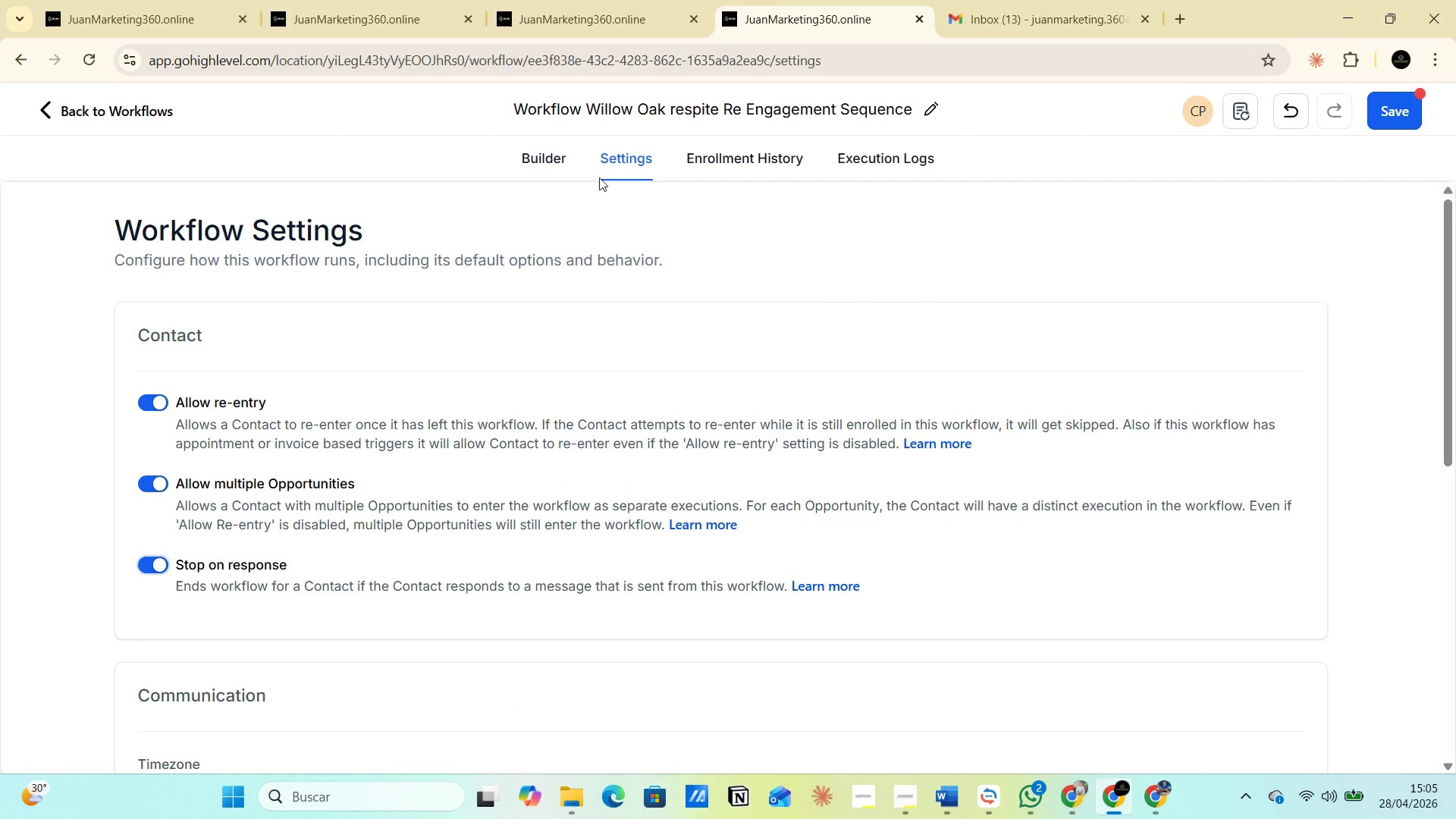 
left_click([543, 164])
 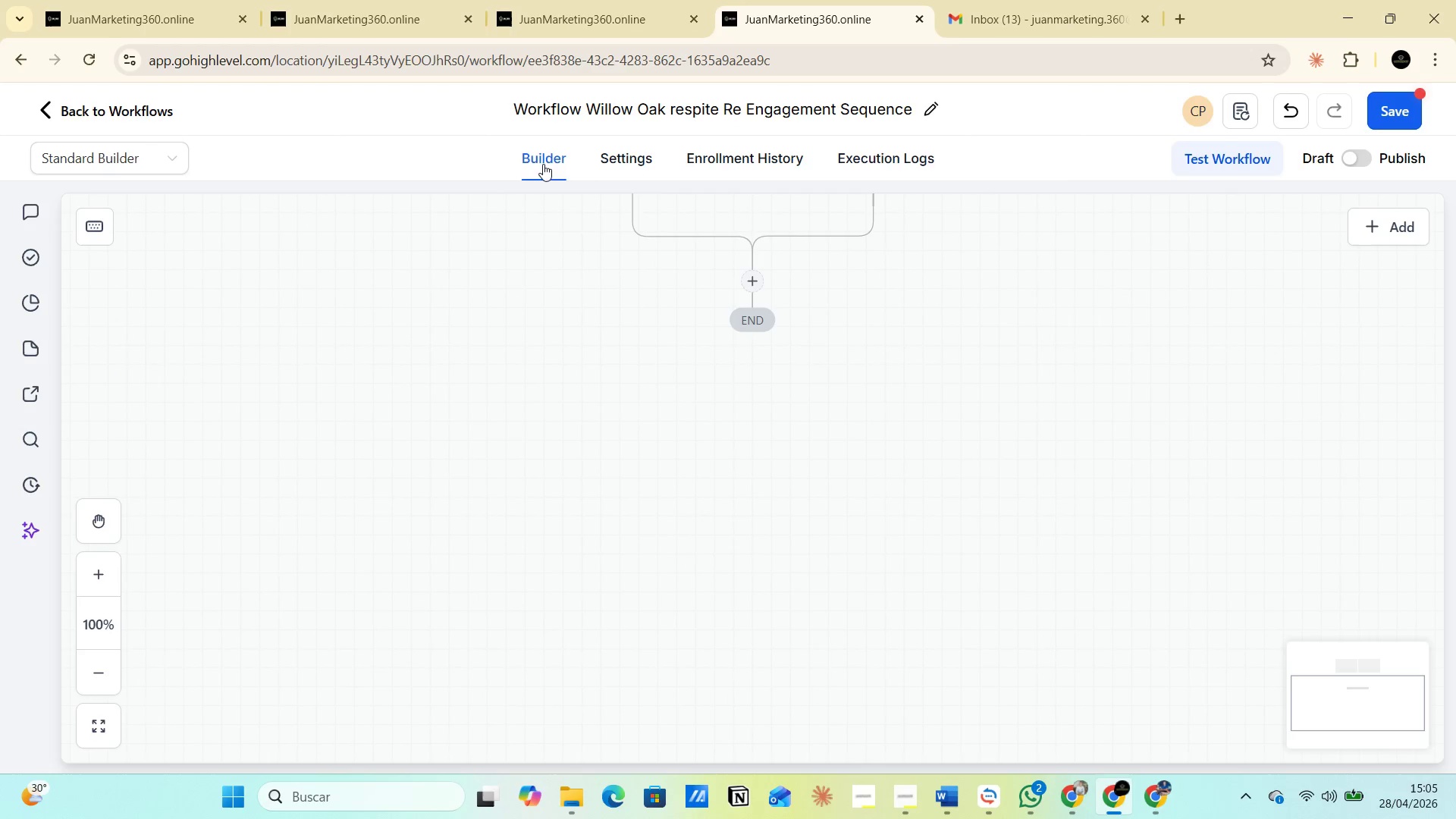 
scroll: coordinate [790, 475], scroll_direction: up, amount: 4.0
 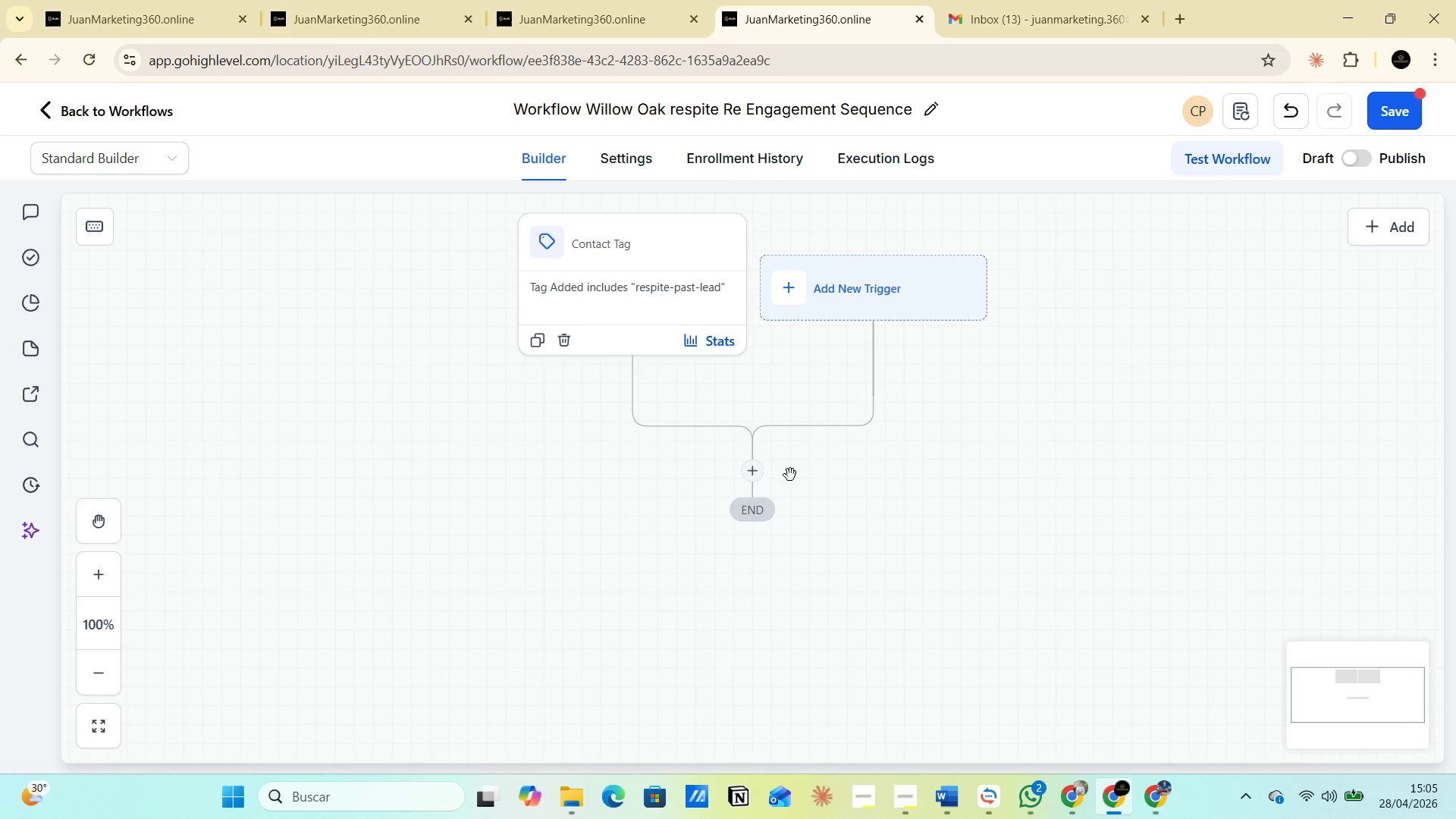 
wait(5.13)
 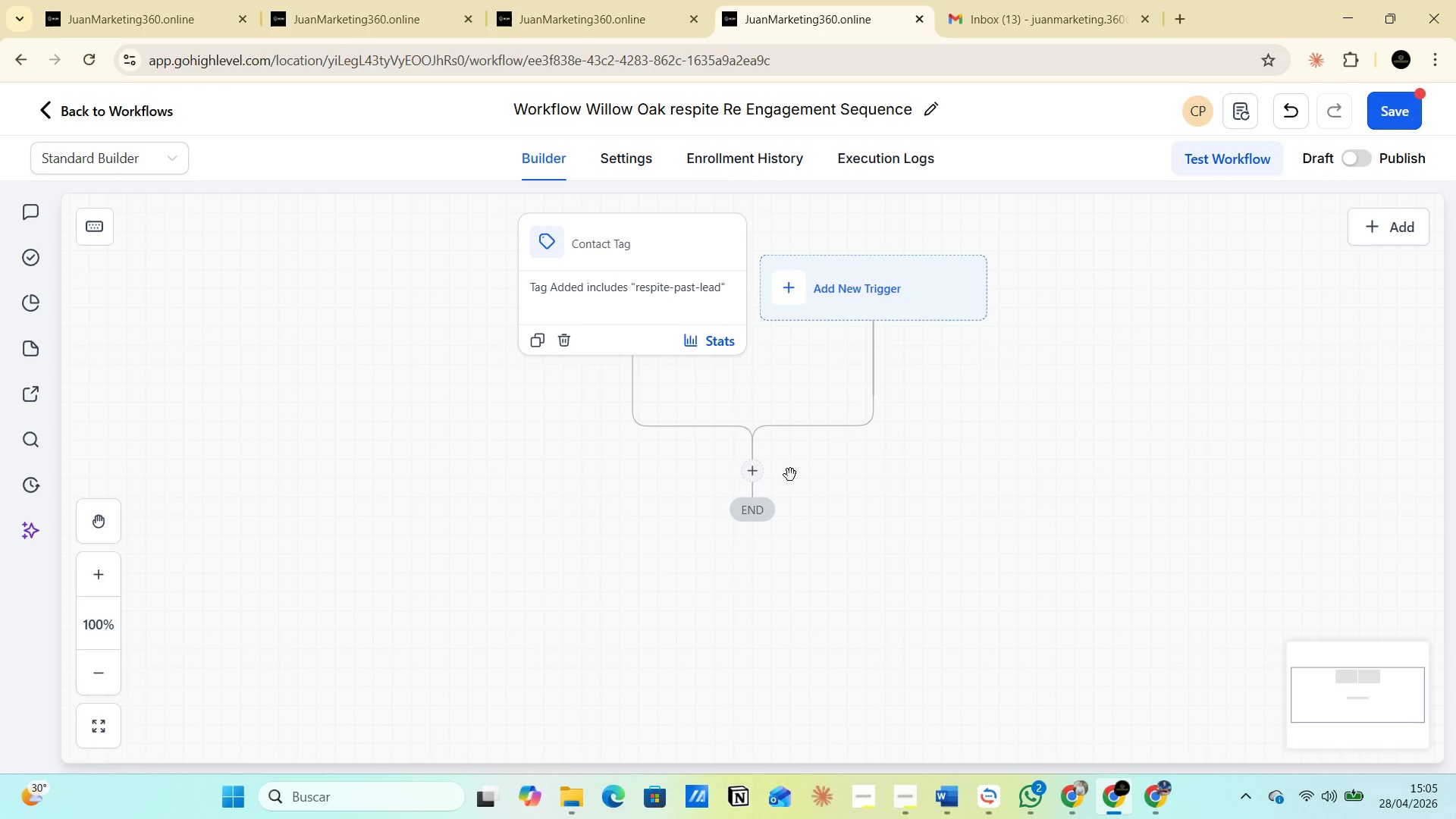 
left_click([754, 470])
 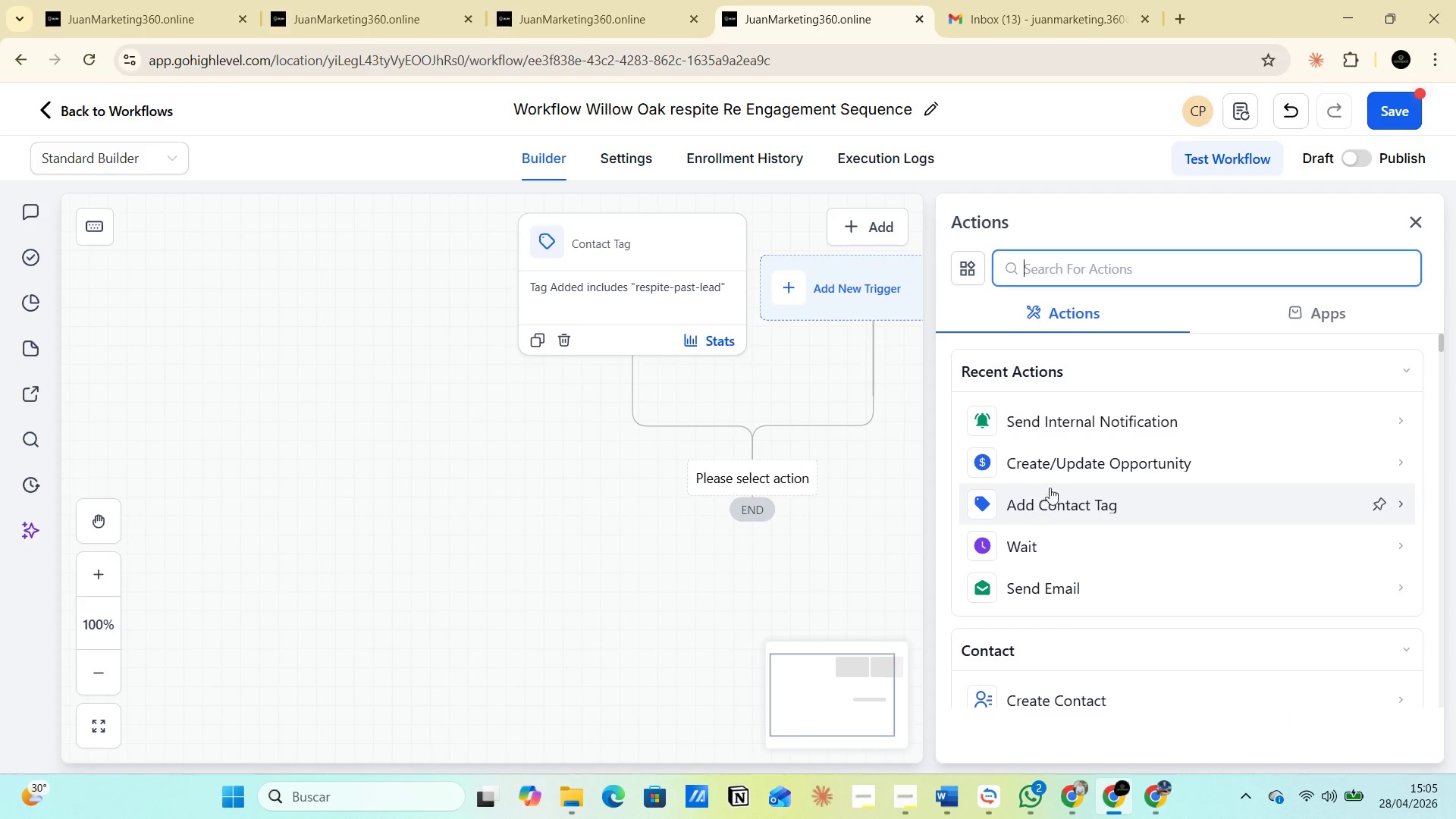 
left_click([1040, 585])
 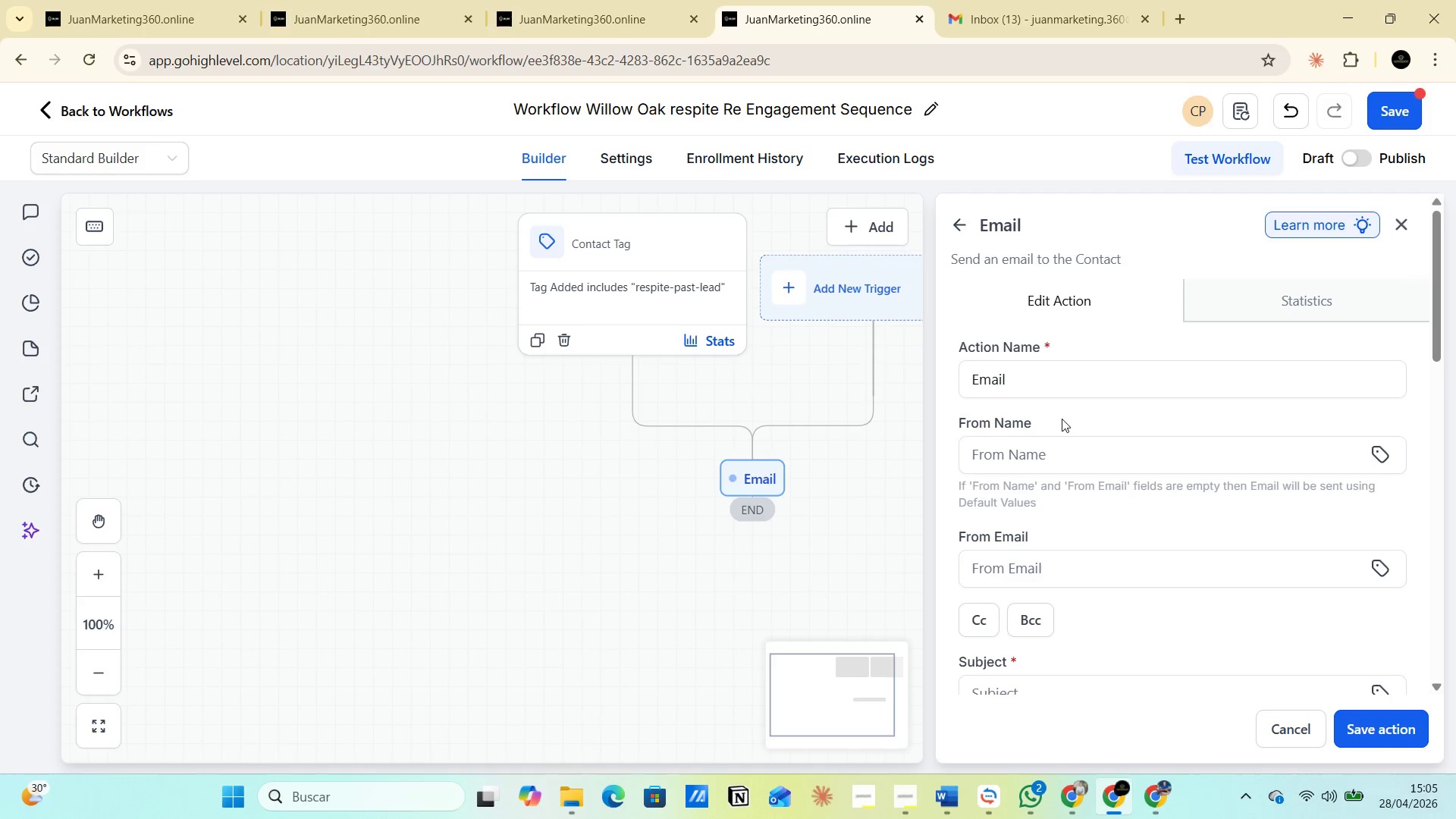 
left_click([1022, 380])
 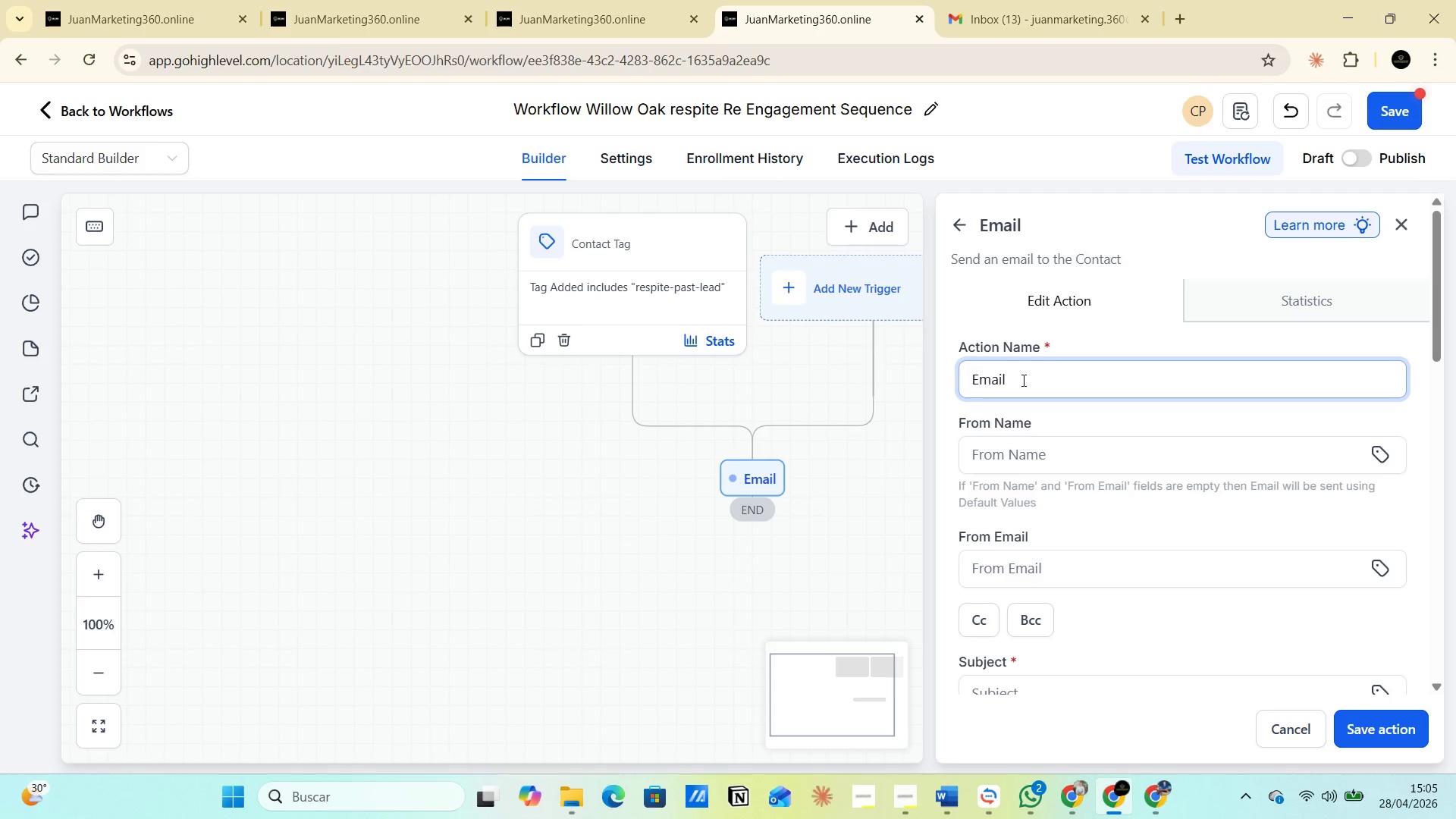 
key(Space)
 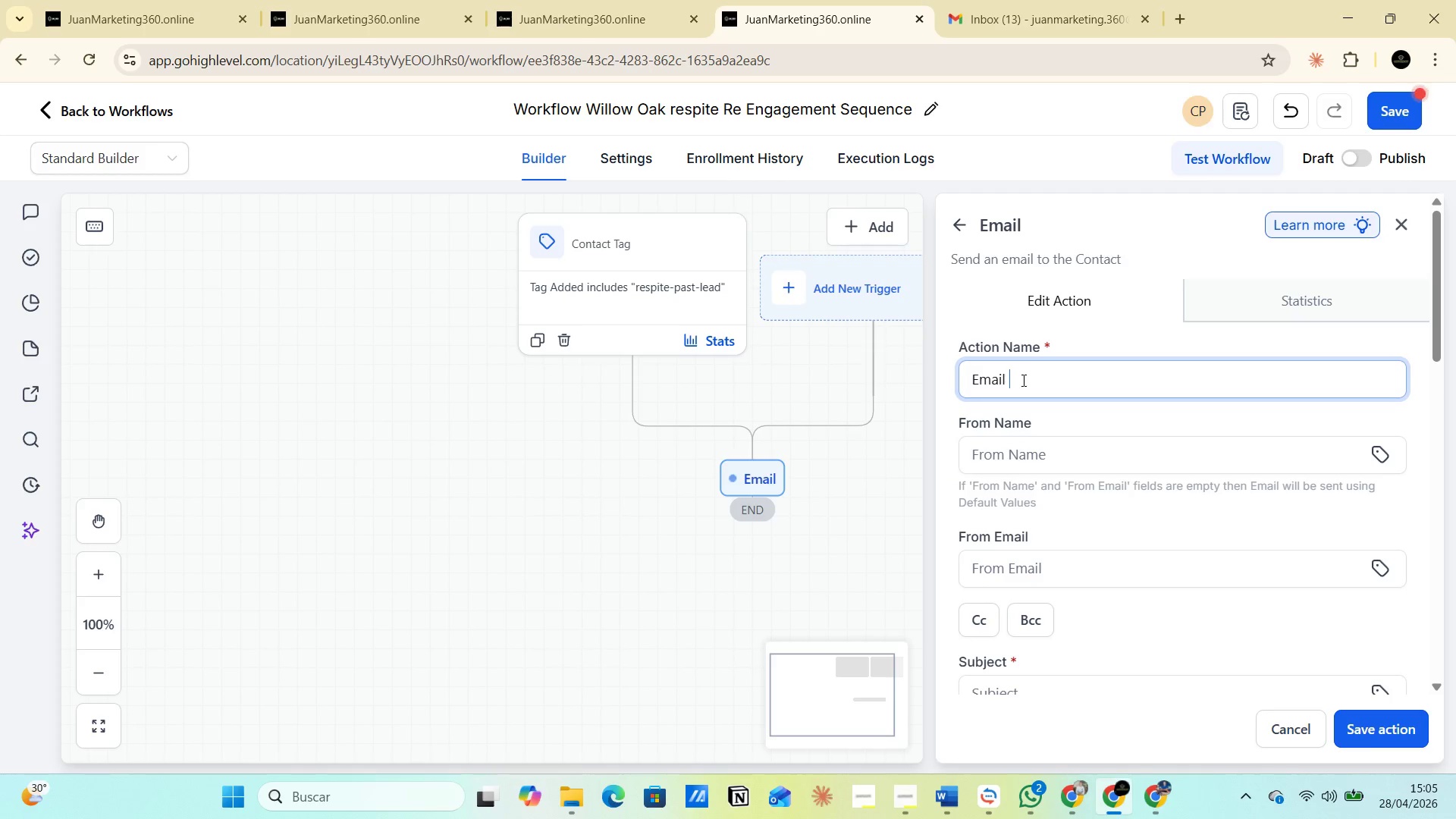 
key(1)
 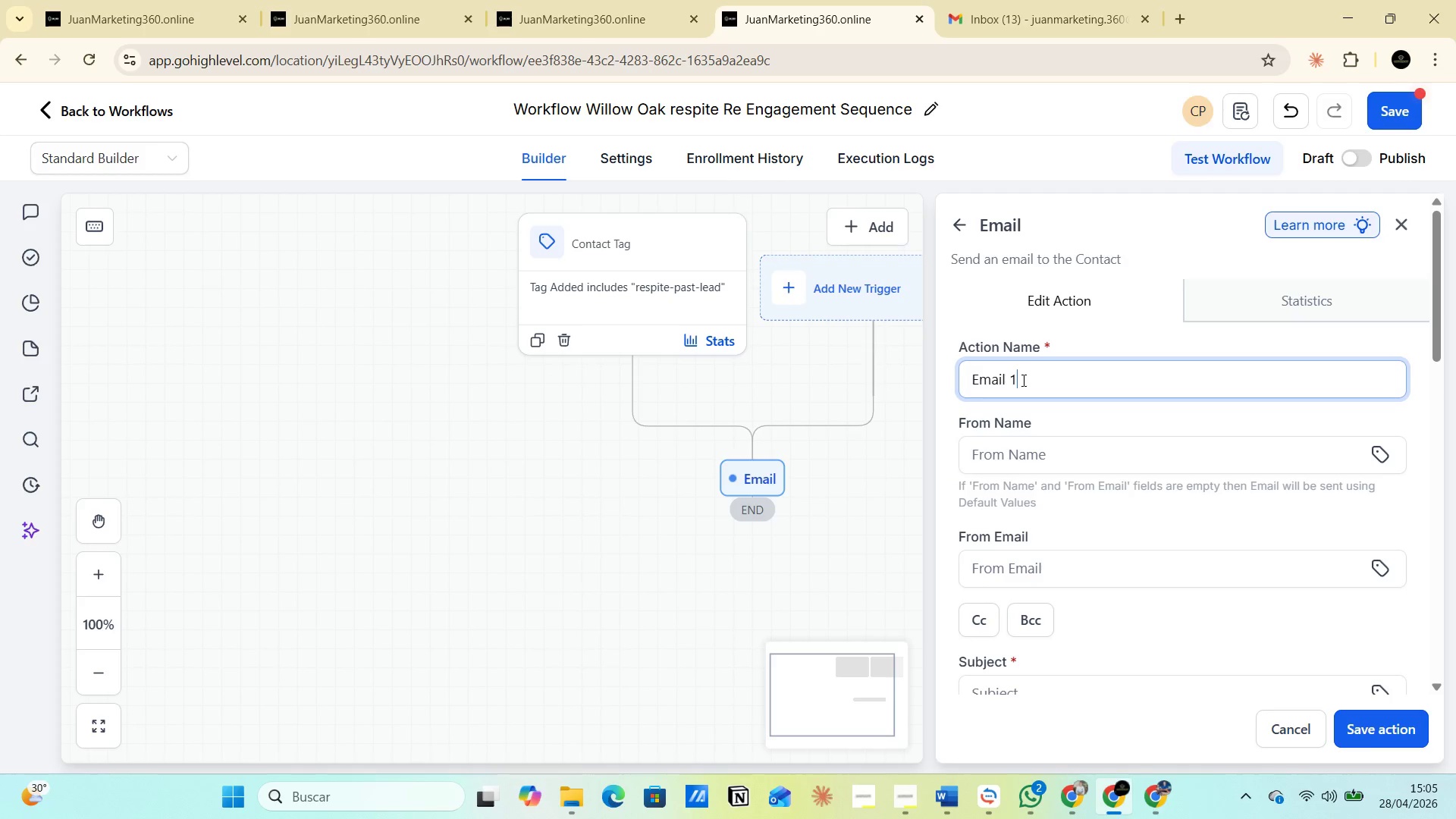 
key(Space)
 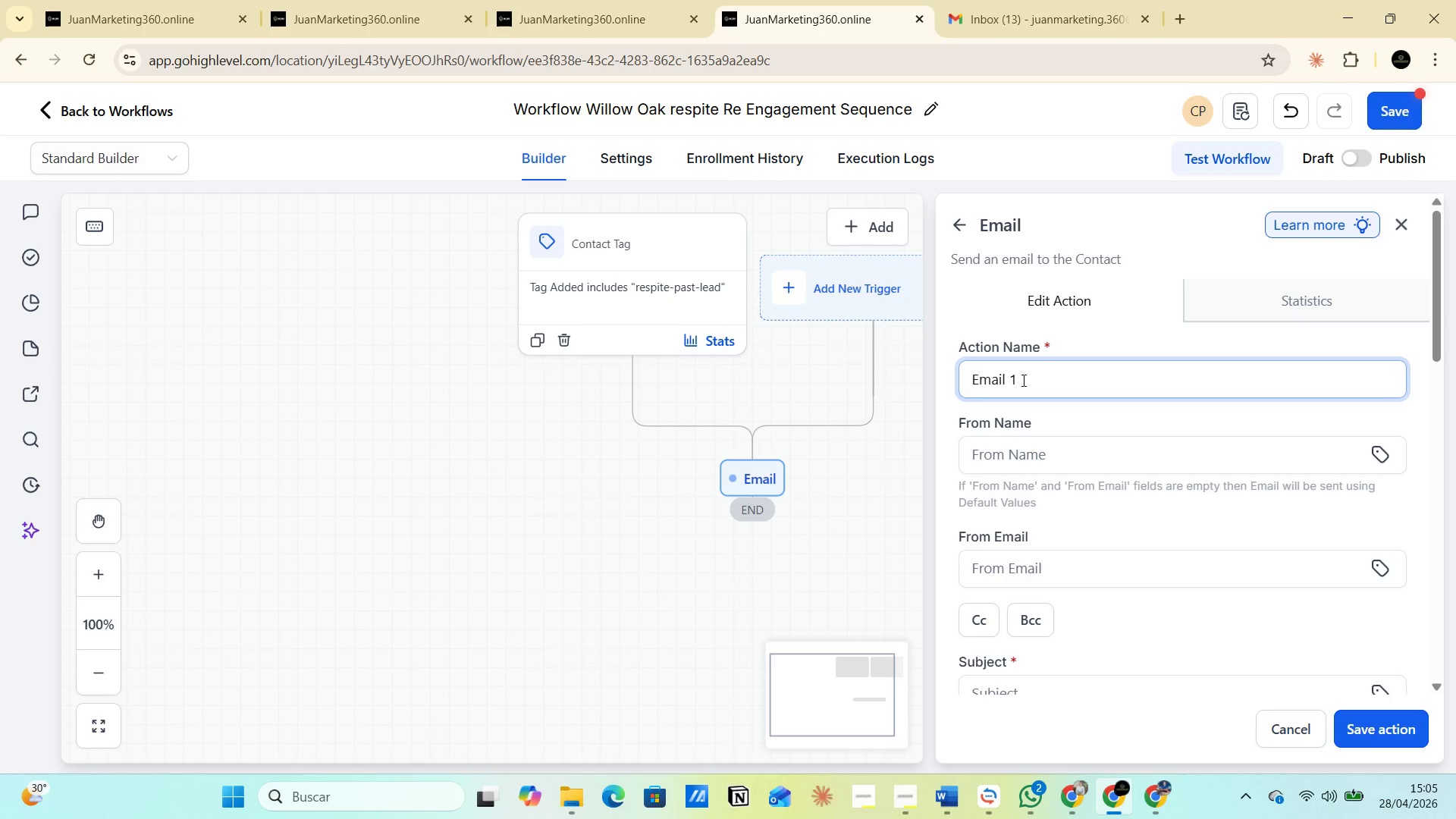 
key(Alt+AltLeft)
 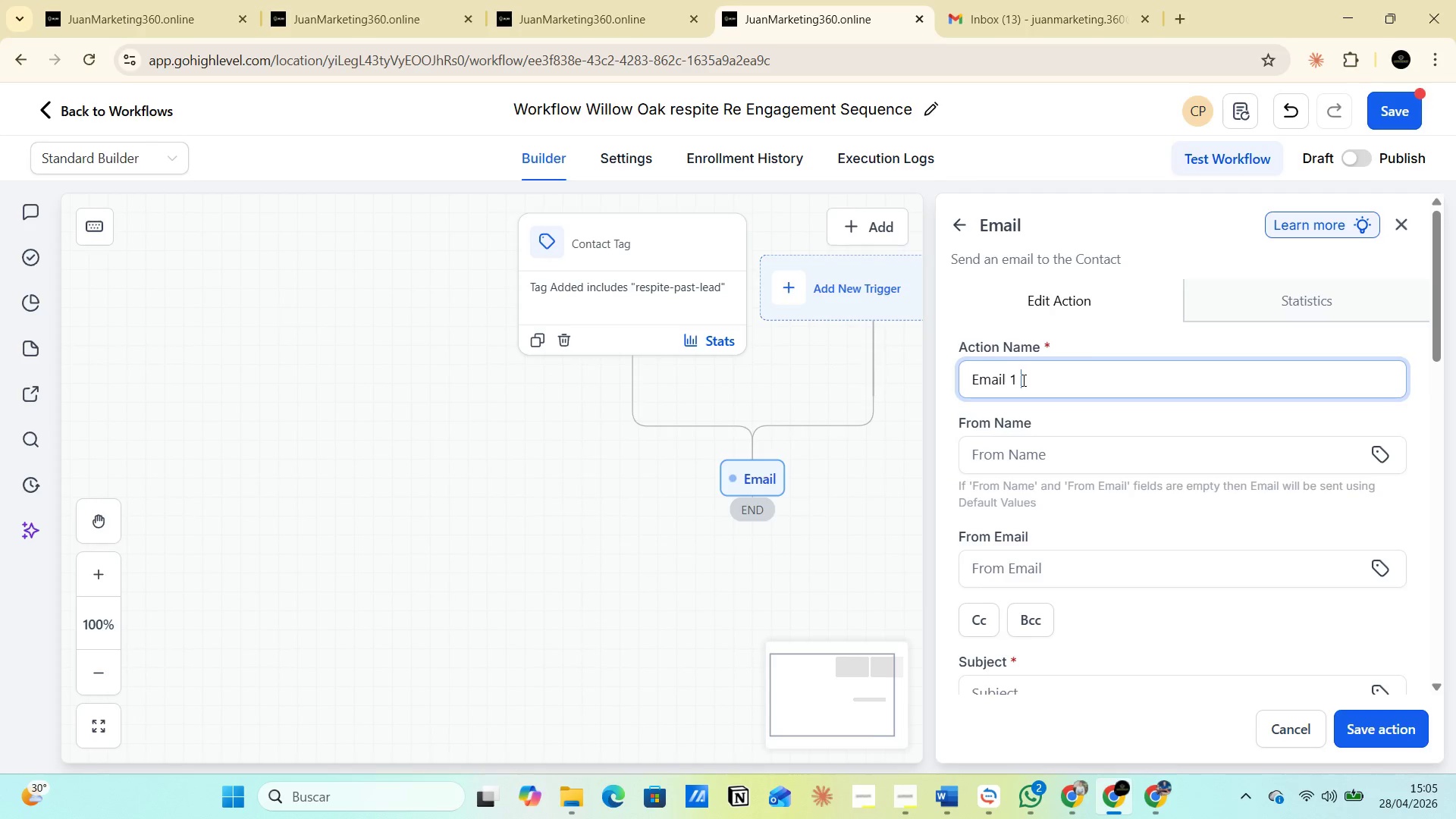 
key(Alt+Tab)
 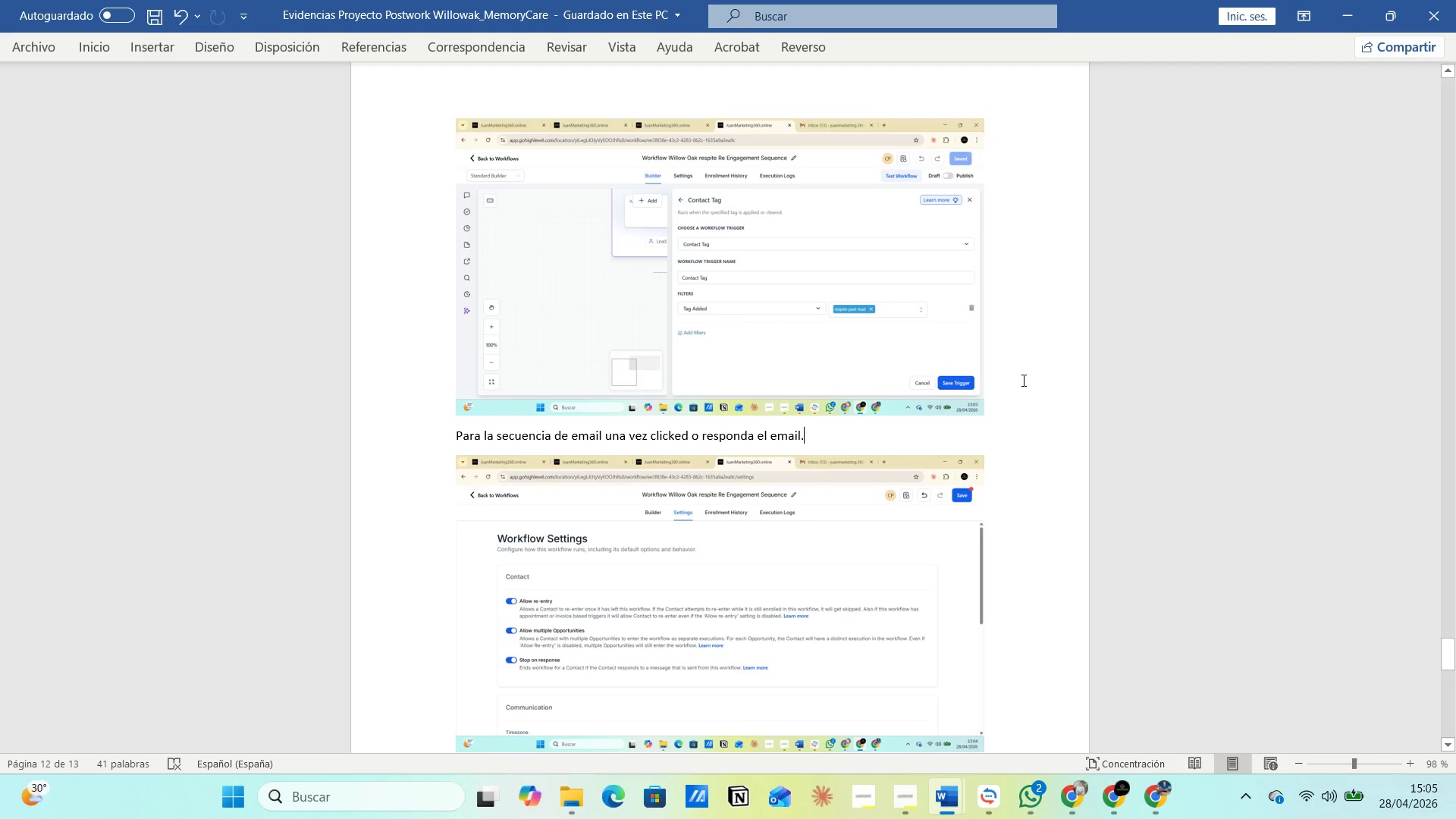 
key(Alt+AltLeft)
 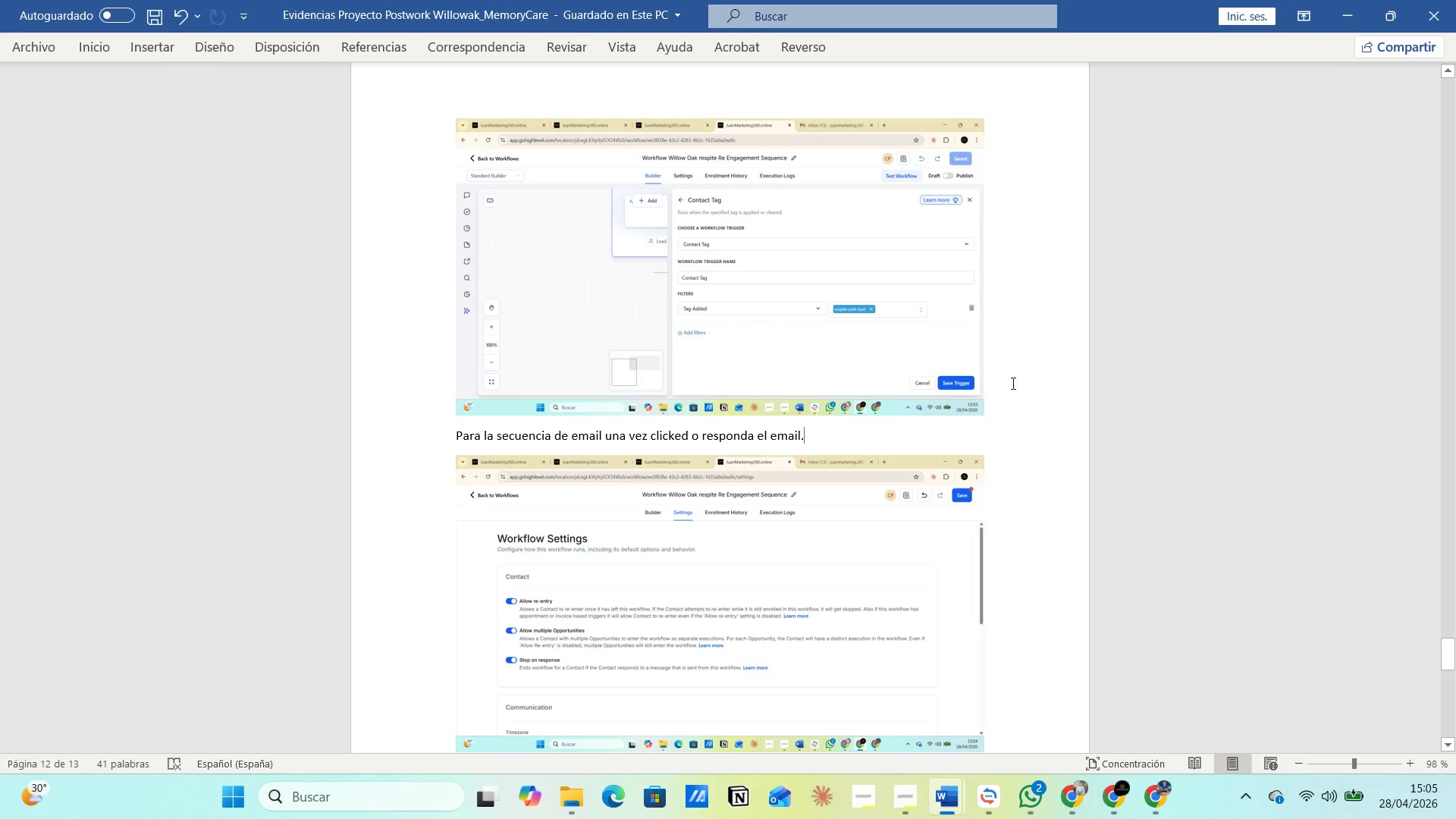 
key(Alt+Tab)
 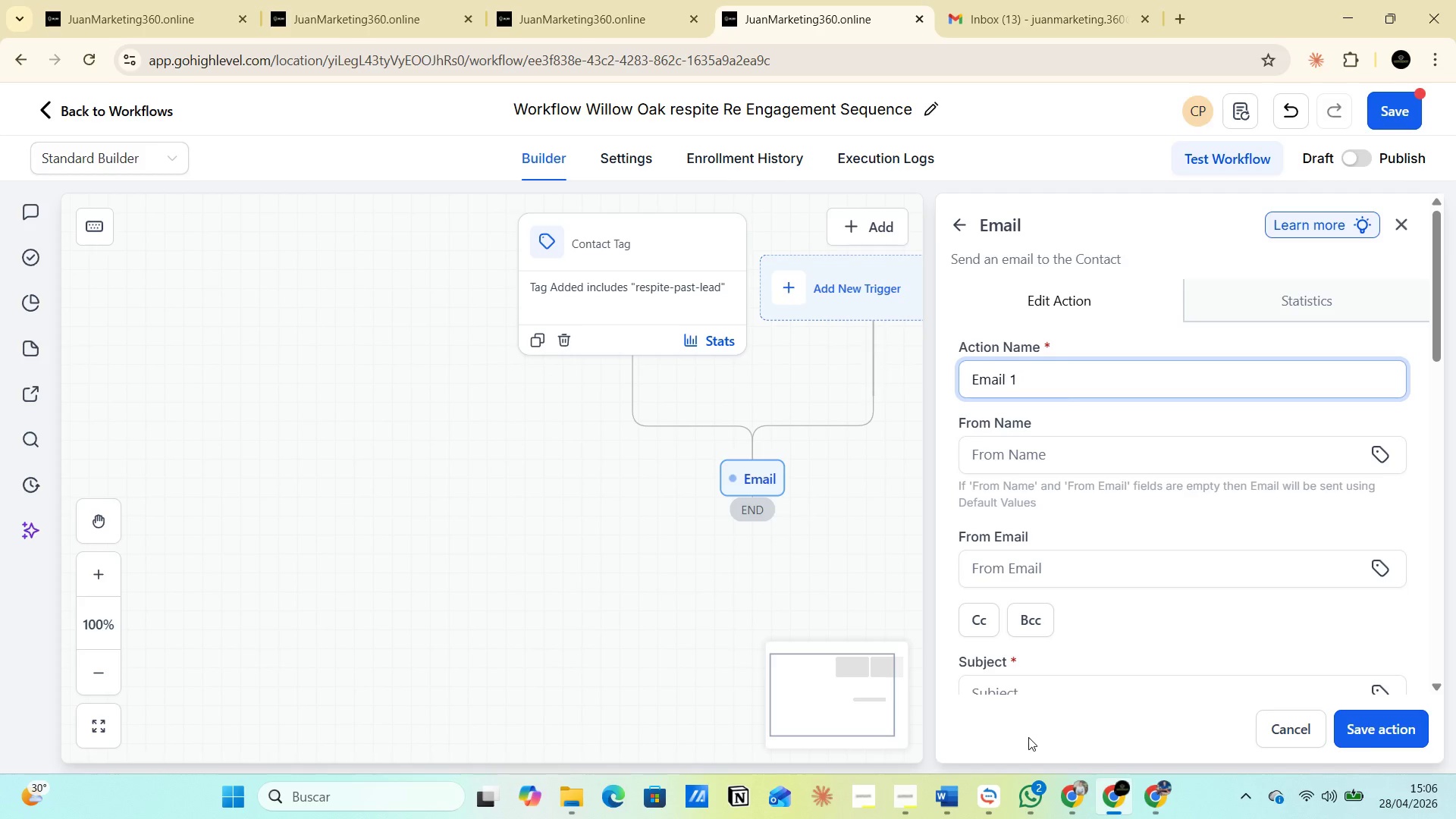 
wait(7.02)
 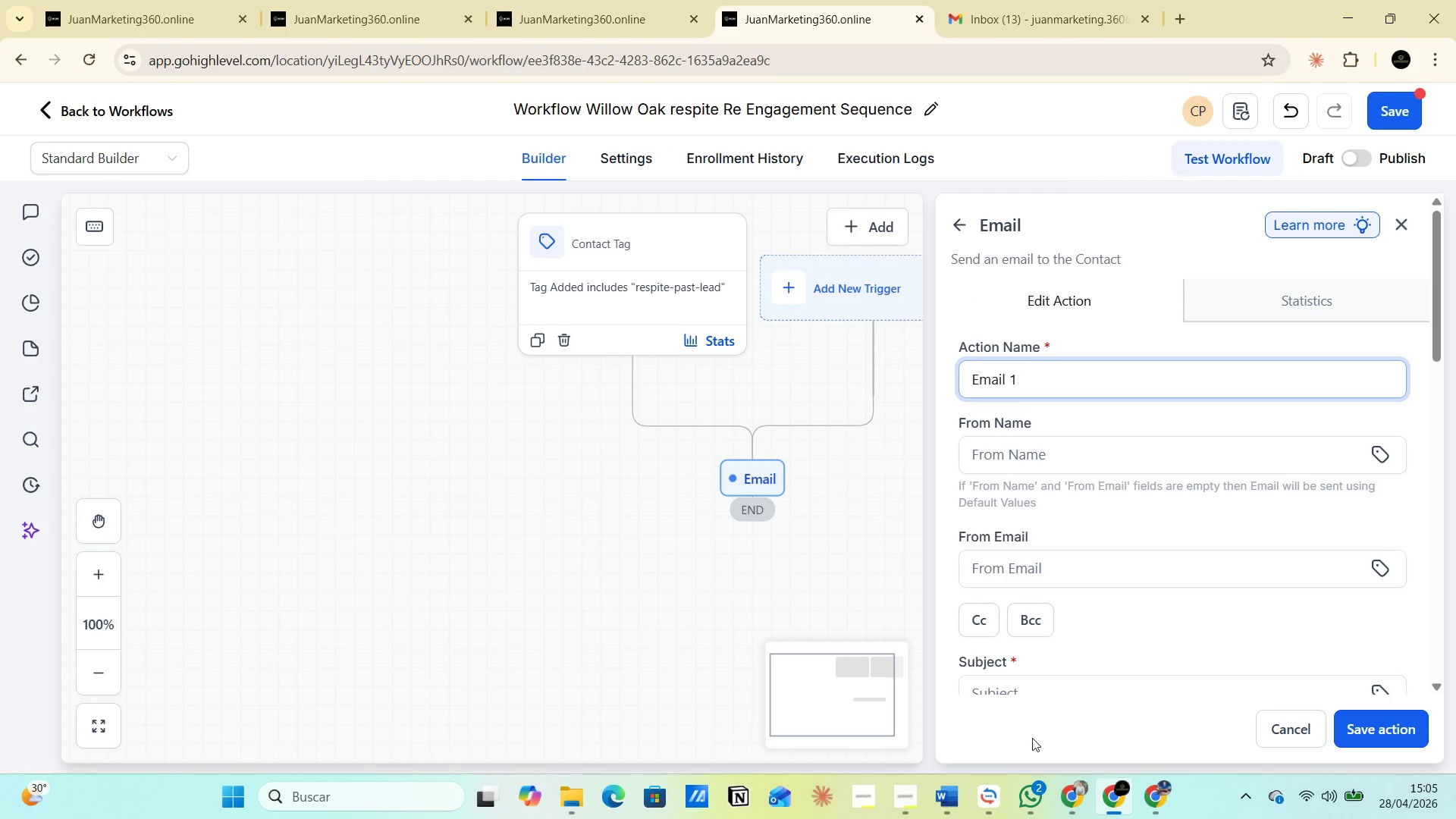 
left_click([952, 792])
 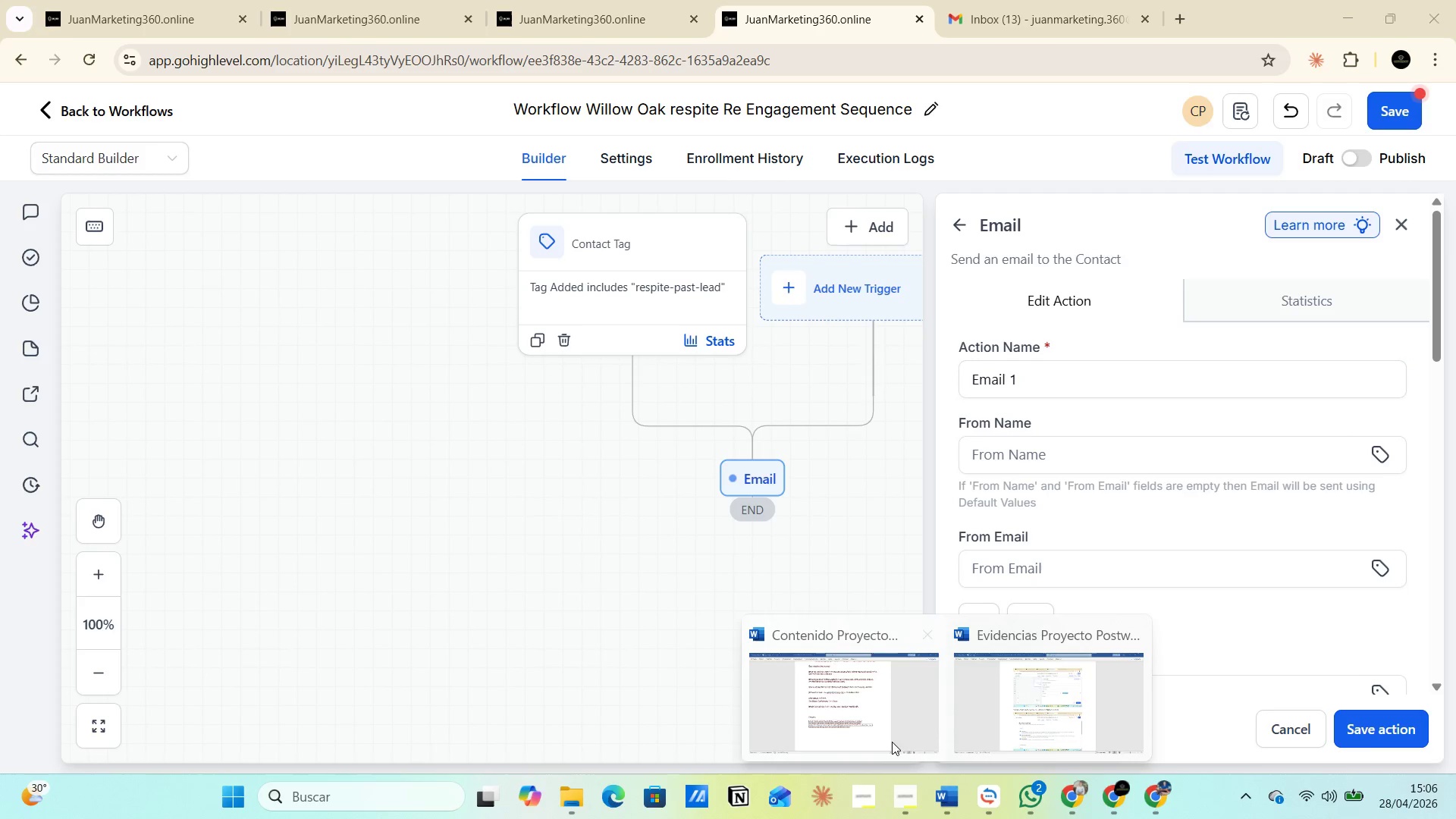 
left_click([873, 711])
 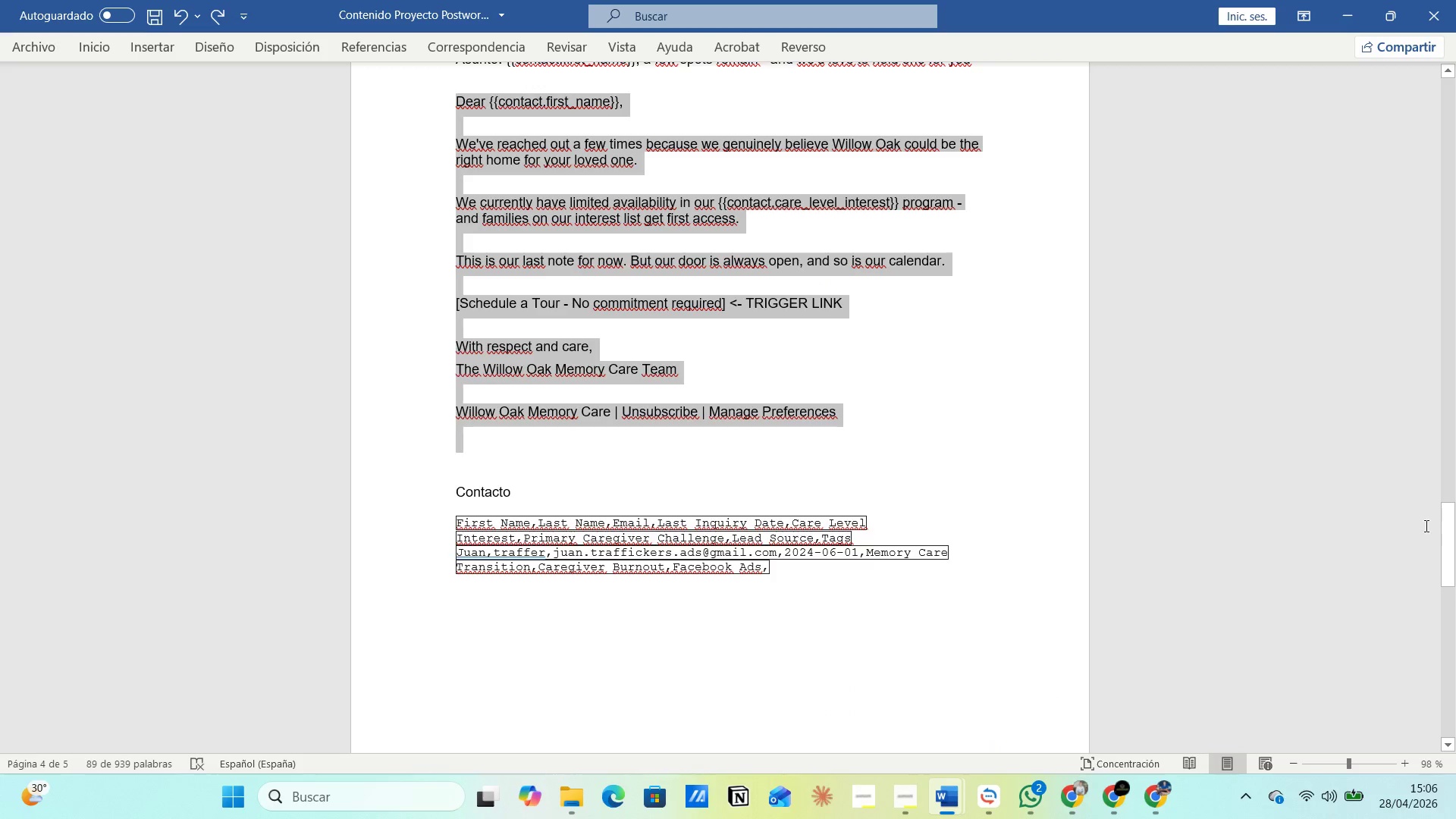 
left_click_drag(start_coordinate=[1451, 539], to_coordinate=[1455, 89])
 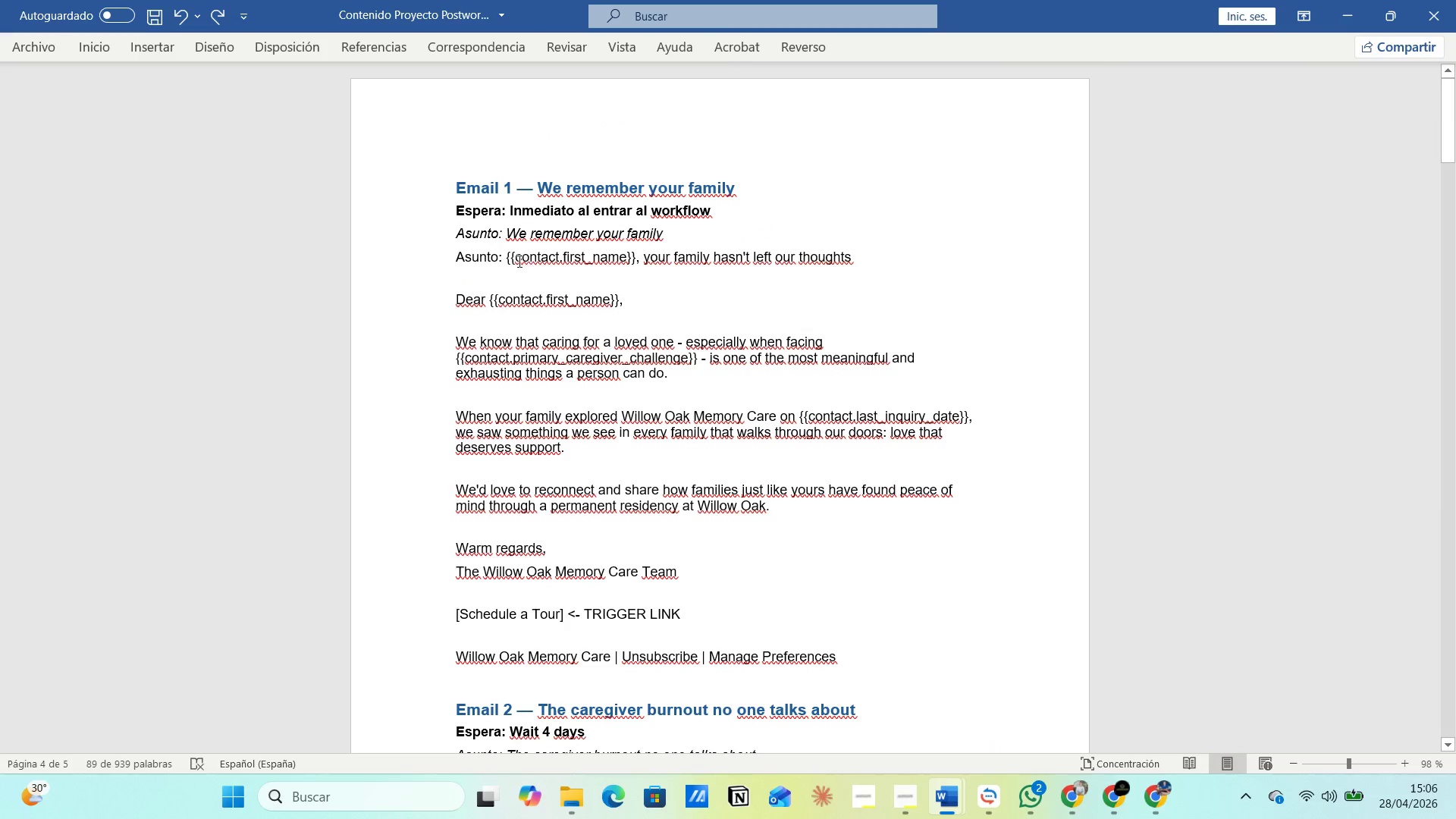 
left_click([508, 256])
 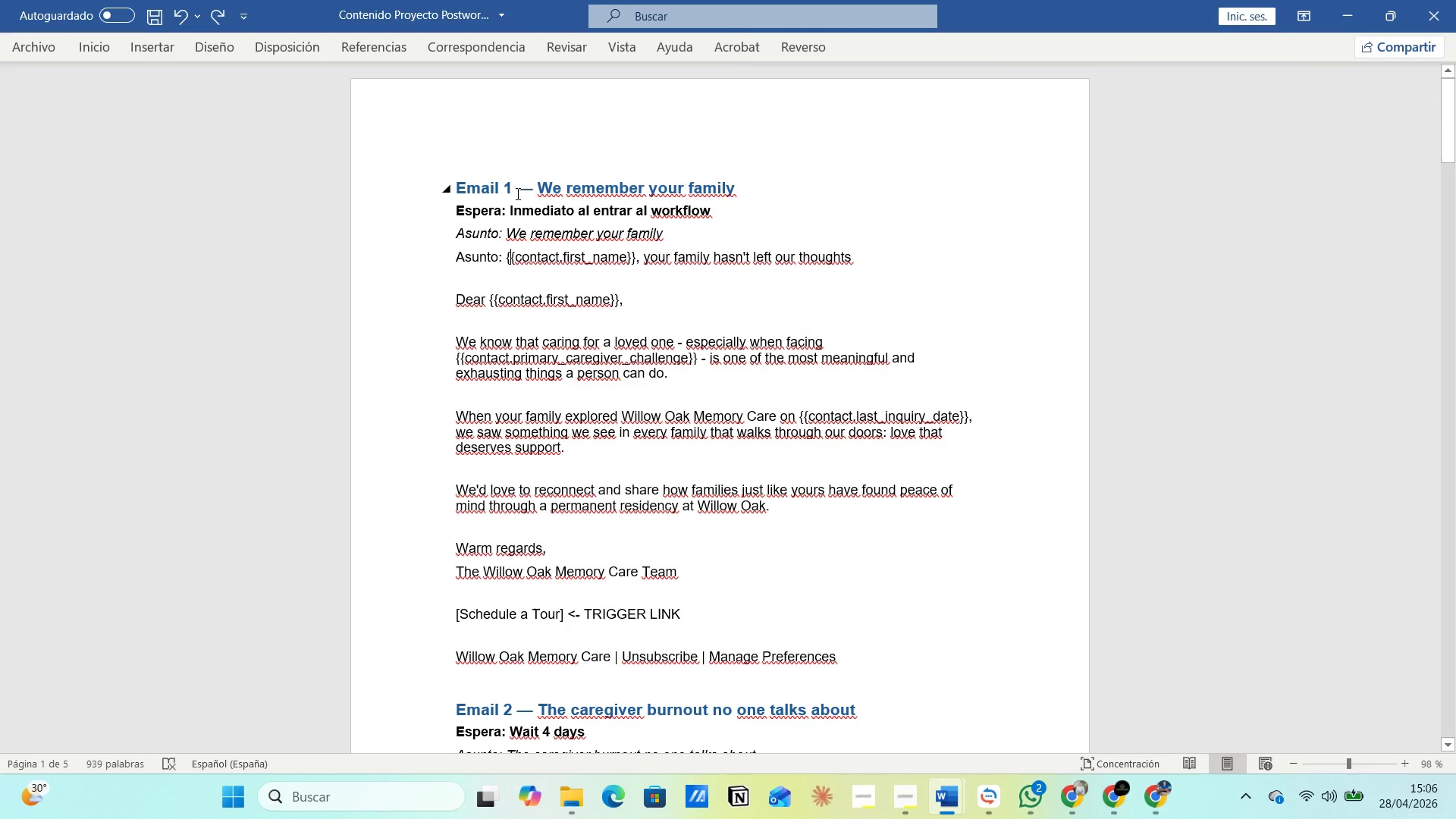 
left_click_drag(start_coordinate=[538, 183], to_coordinate=[777, 182])
 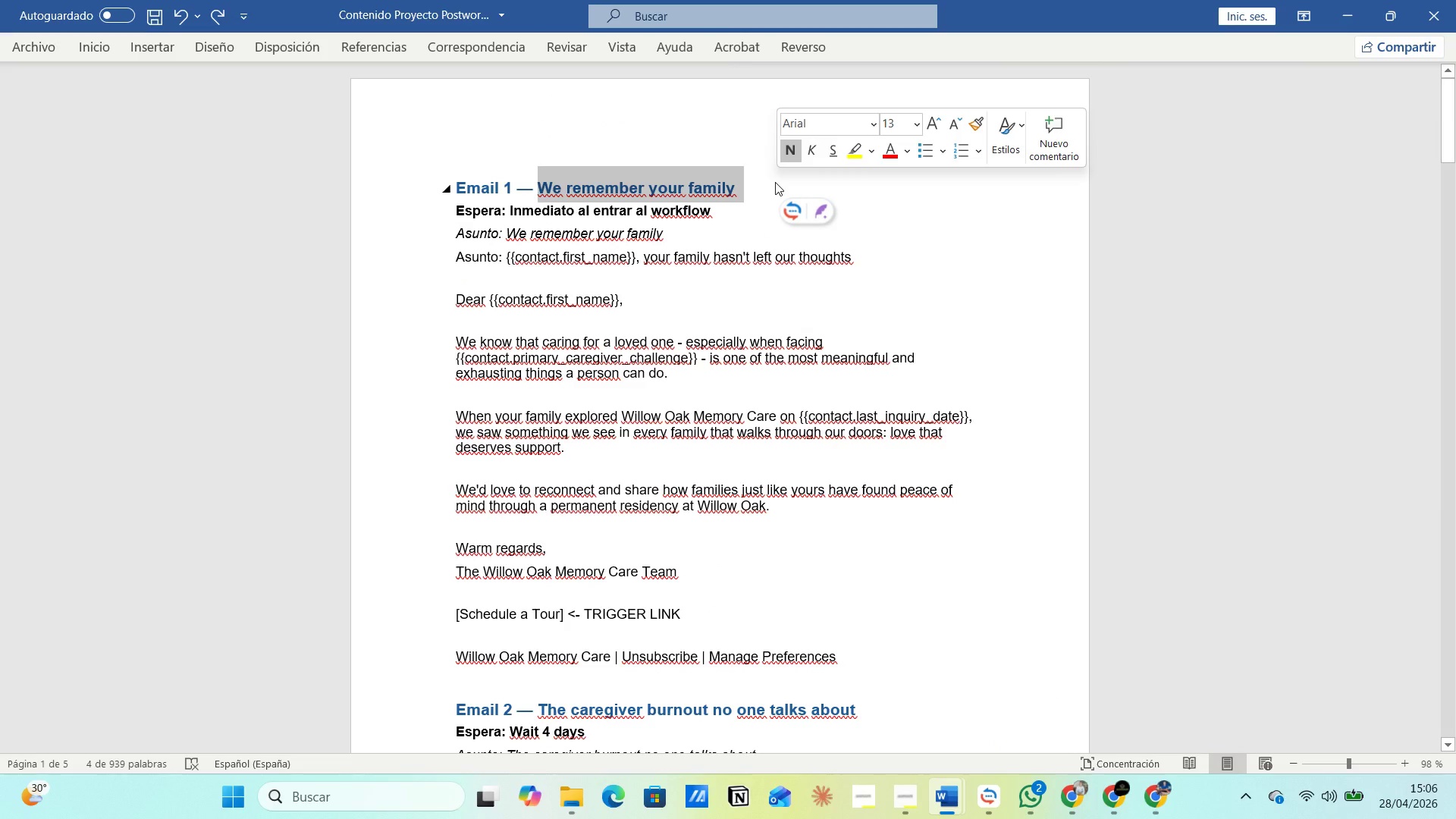 
key(Control+C)
 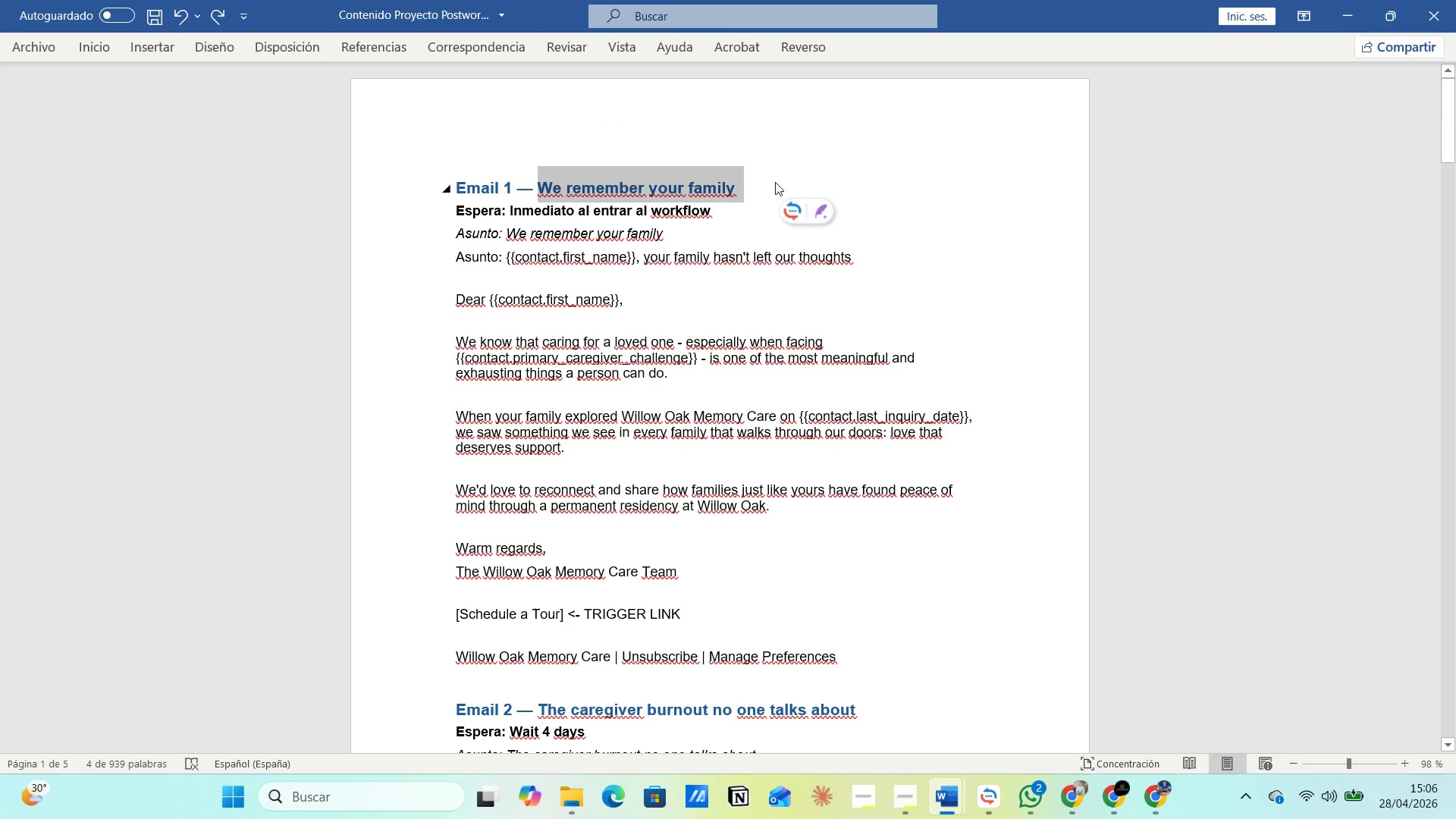 
key(Alt+AltLeft)
 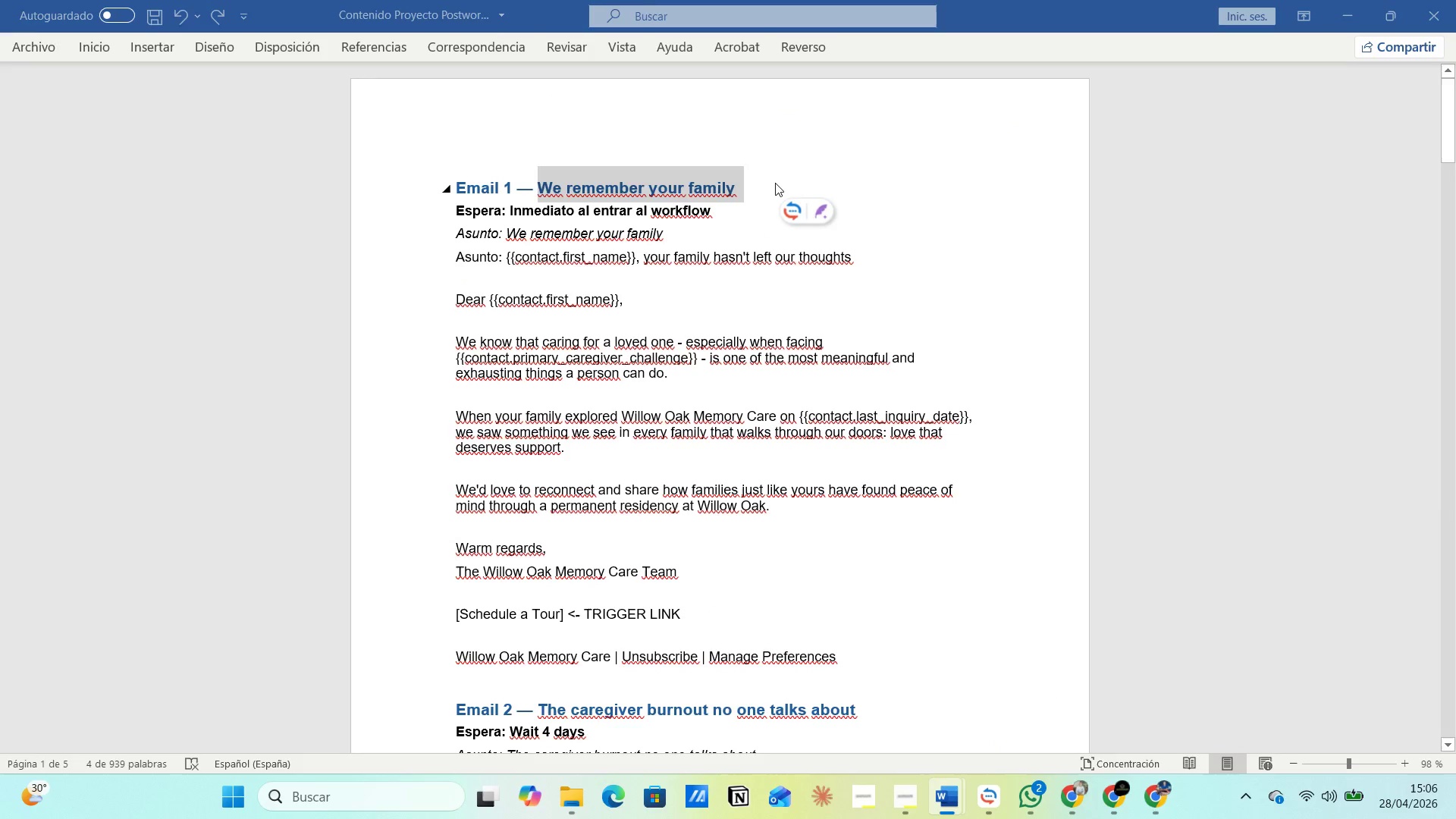 
key(Alt+Tab)
 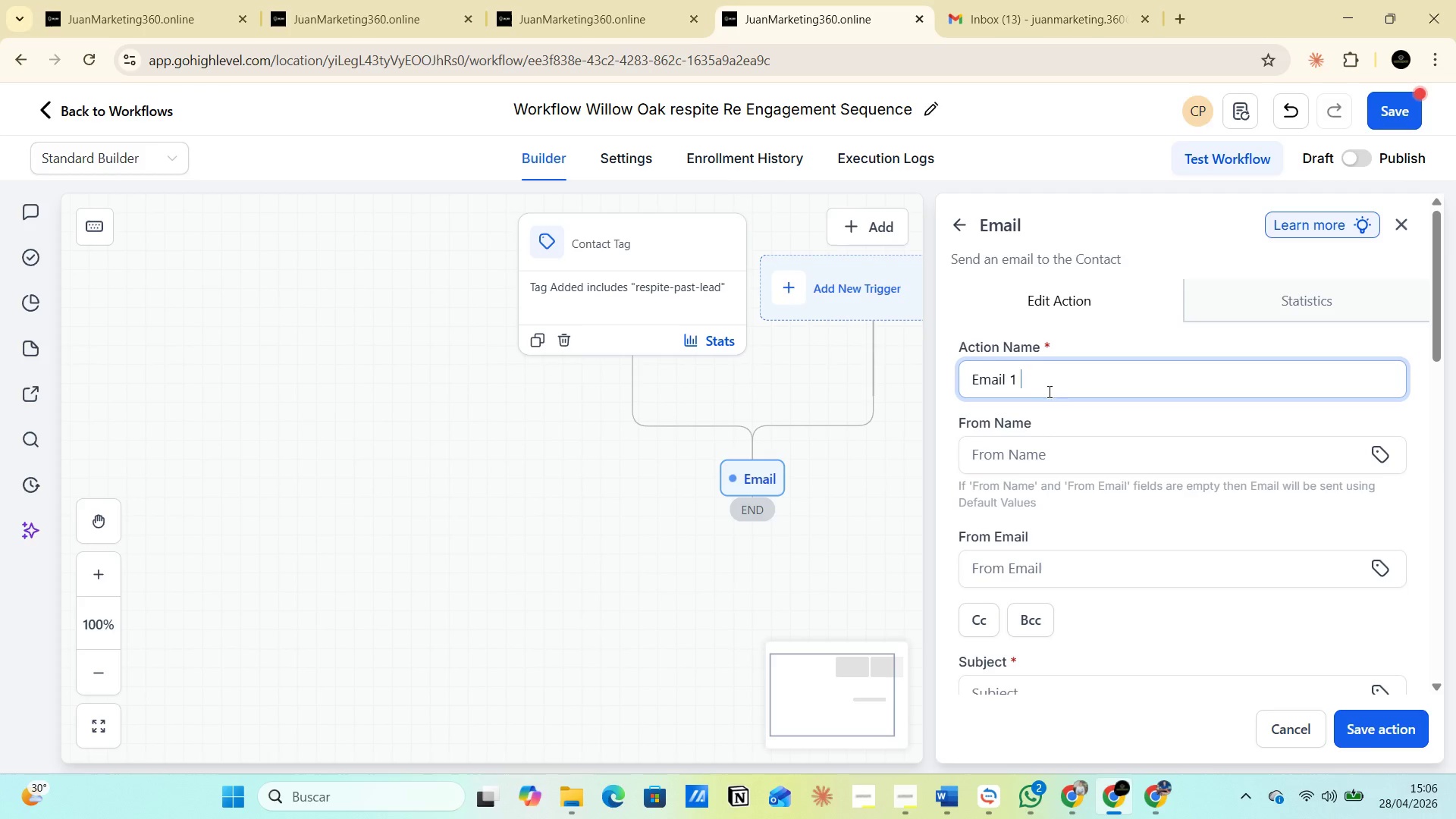 
left_click([1053, 377])
 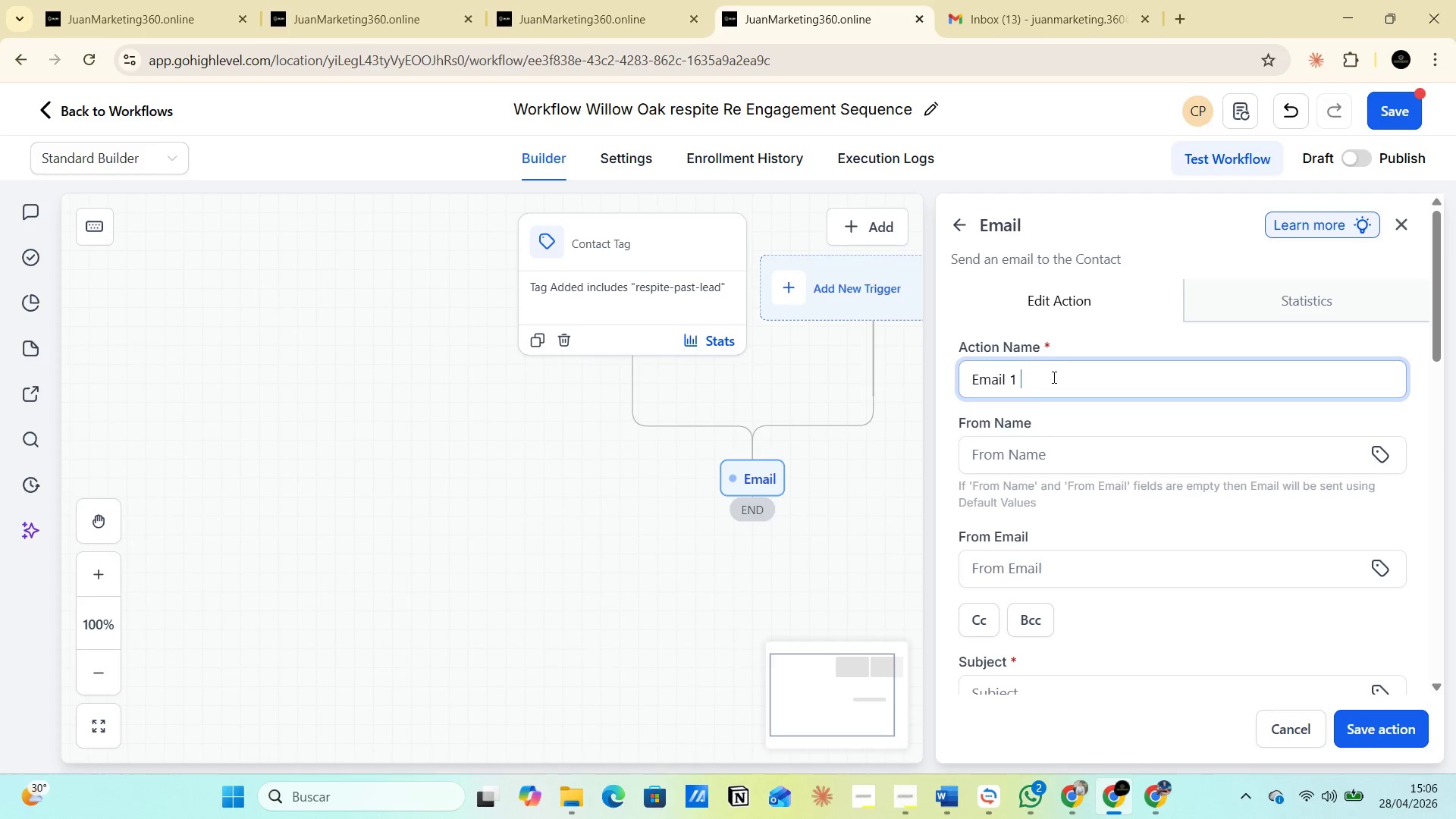 
key(Control+V)
 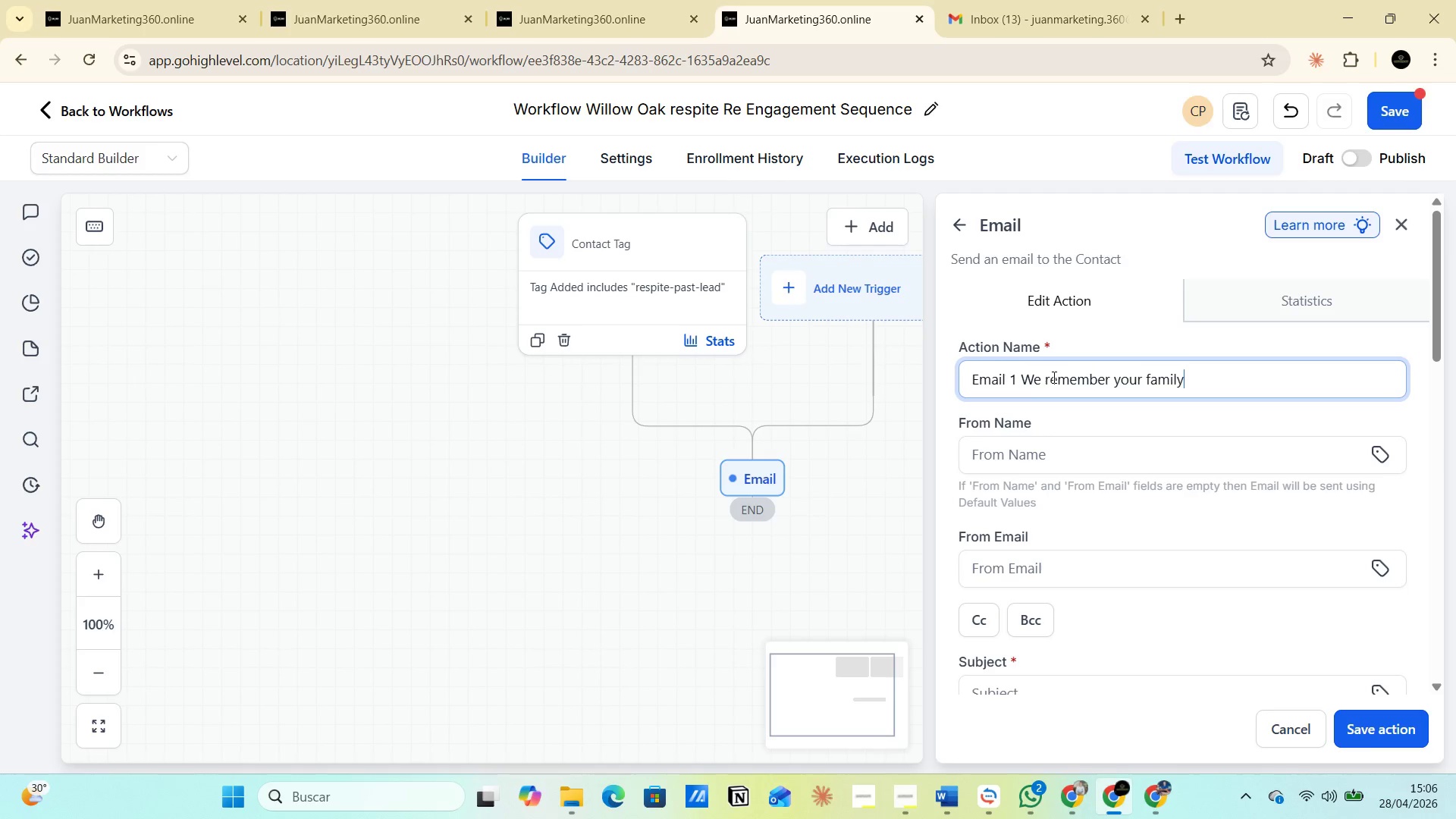 
key(Alt+AltLeft)
 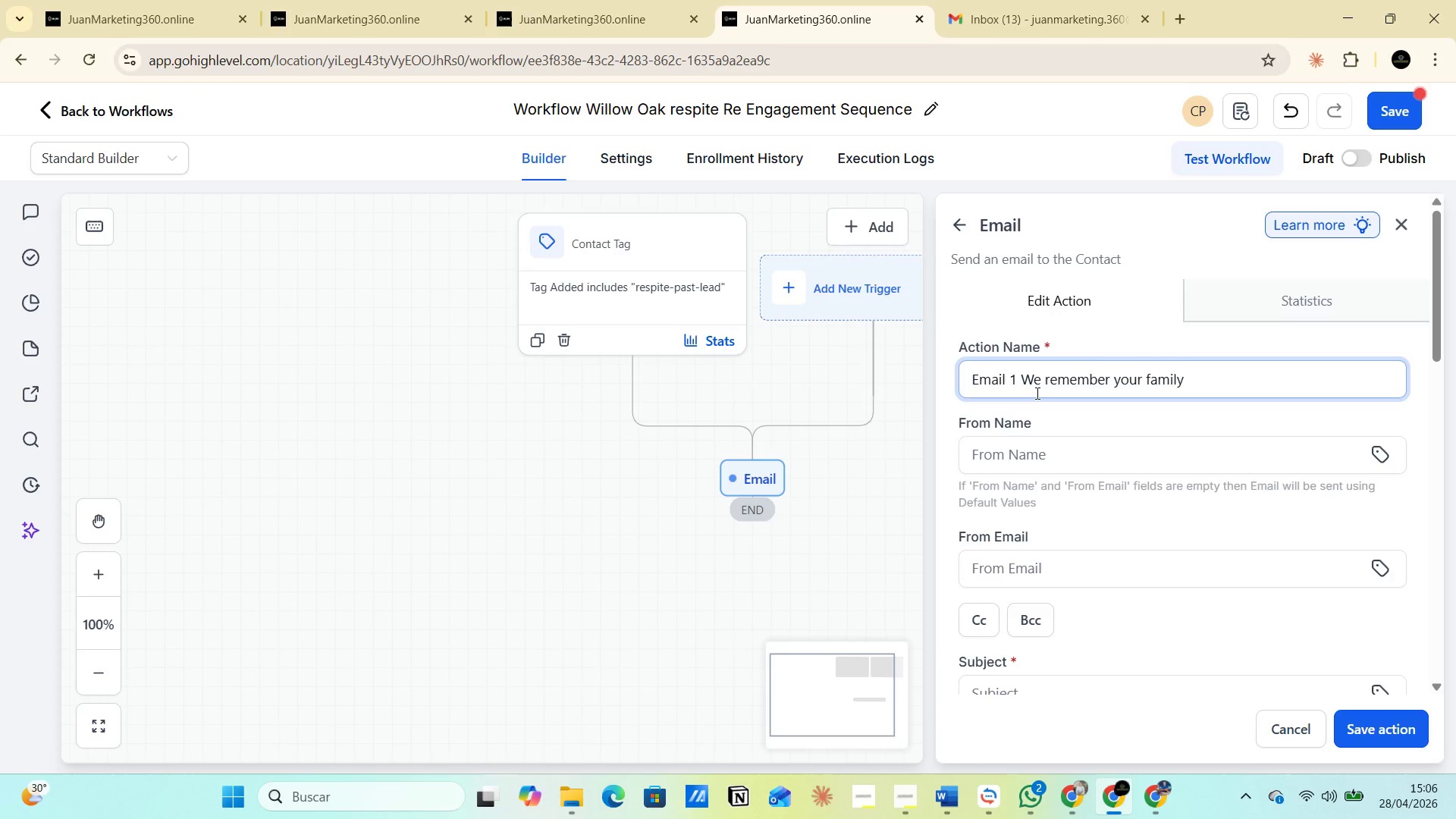 
key(Alt+Tab)
 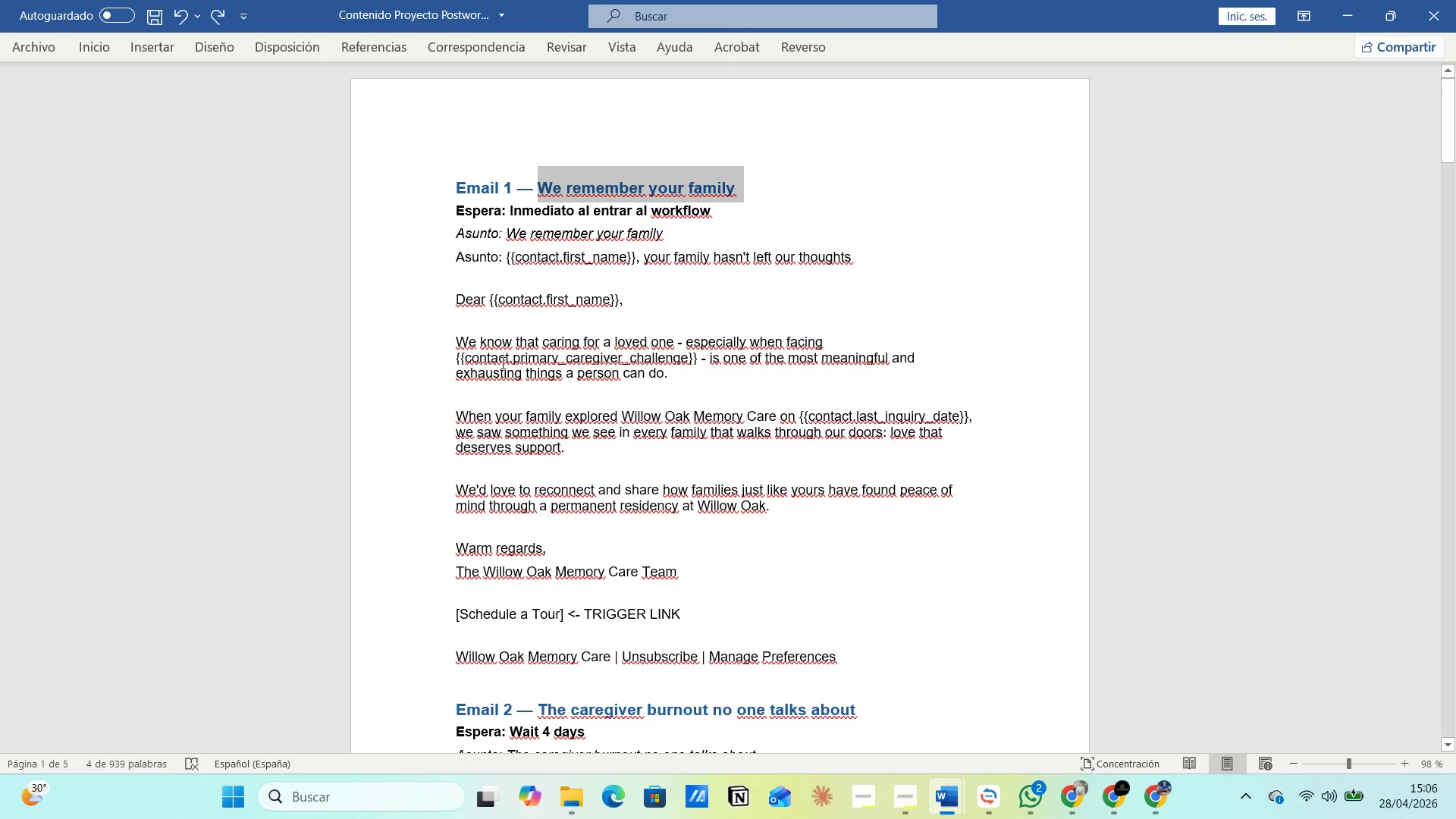 
wait(6.3)
 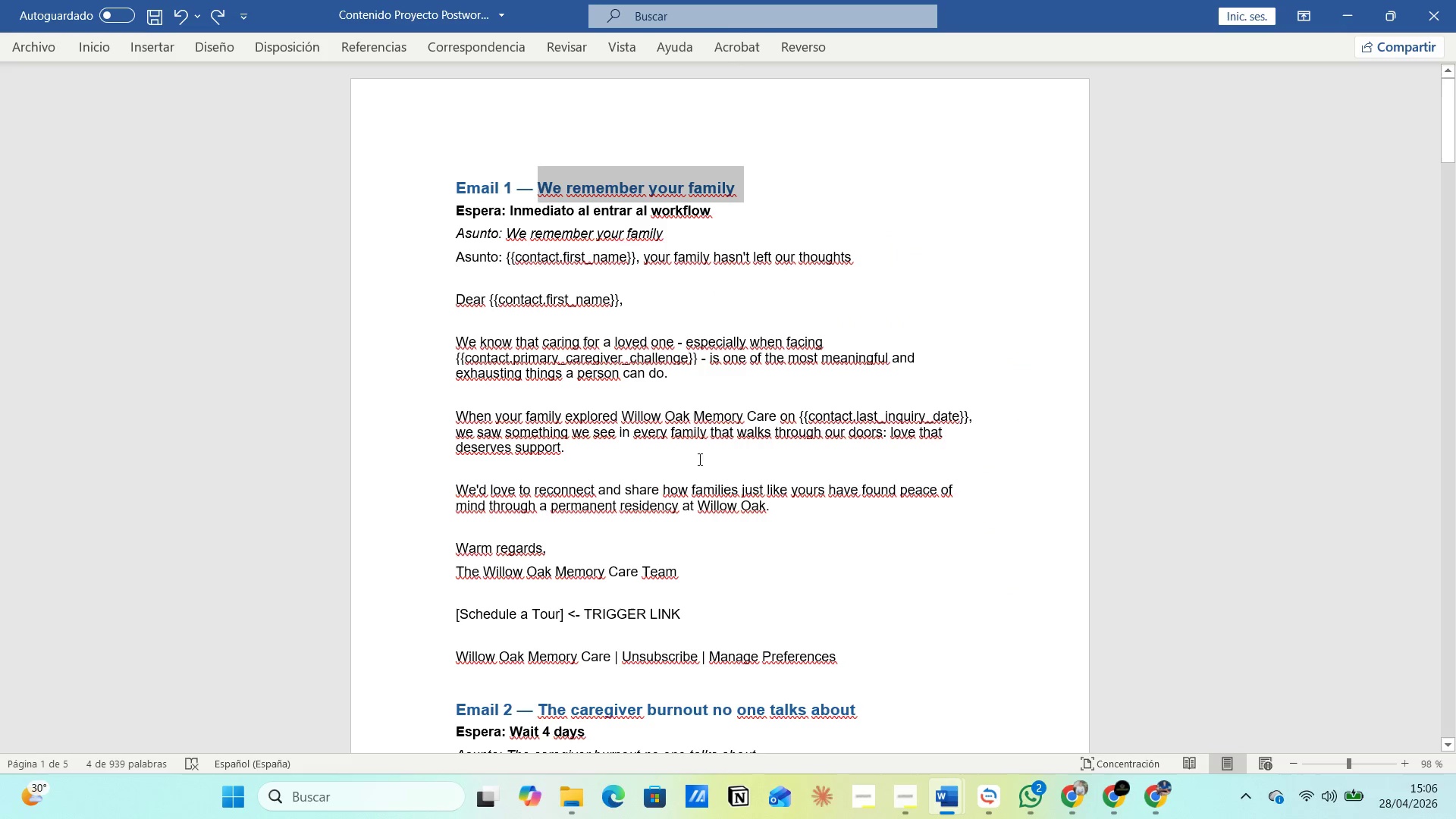 
left_click_drag(start_coordinate=[507, 258], to_coordinate=[885, 258])
 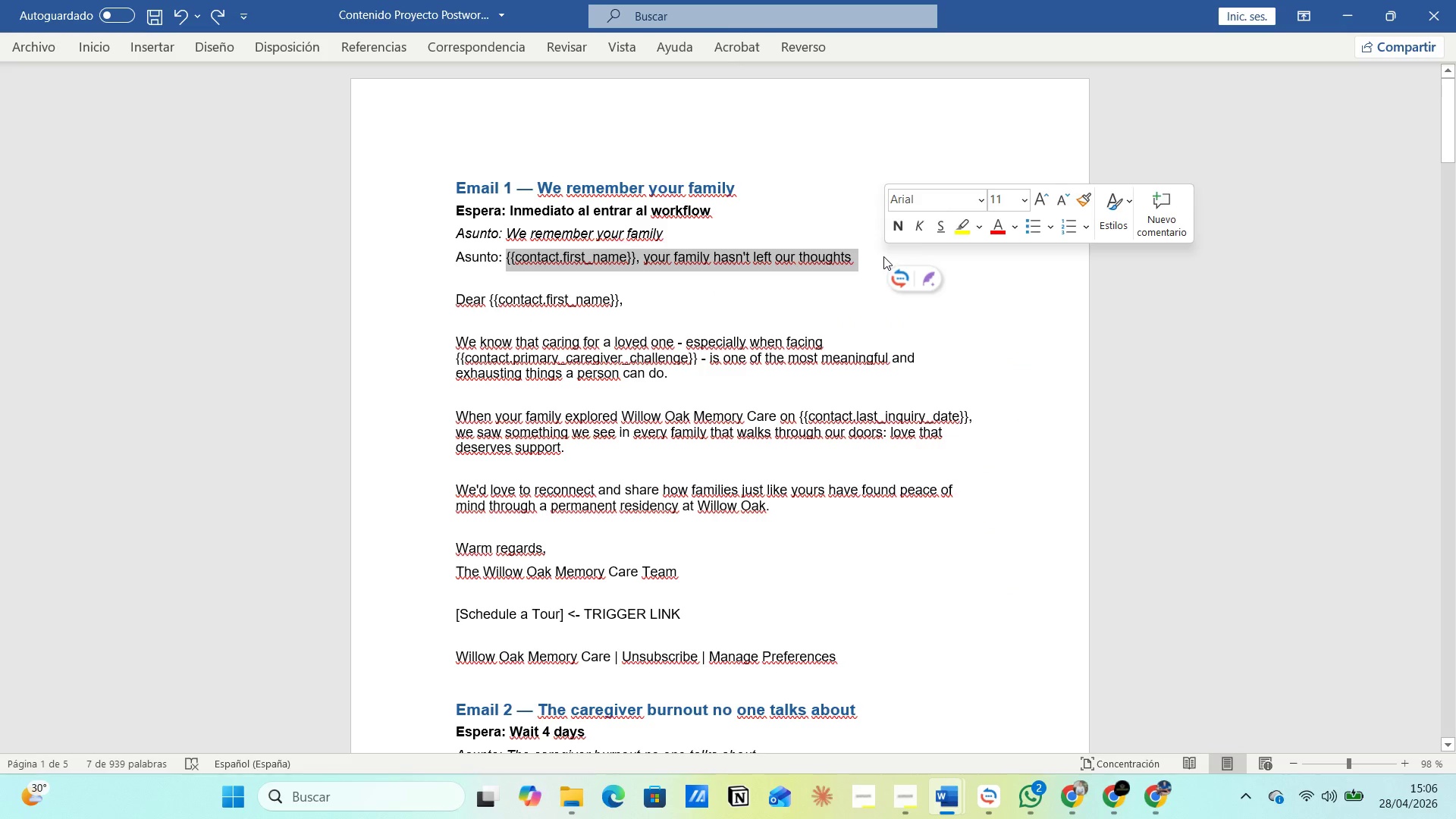 
key(Control+C)
 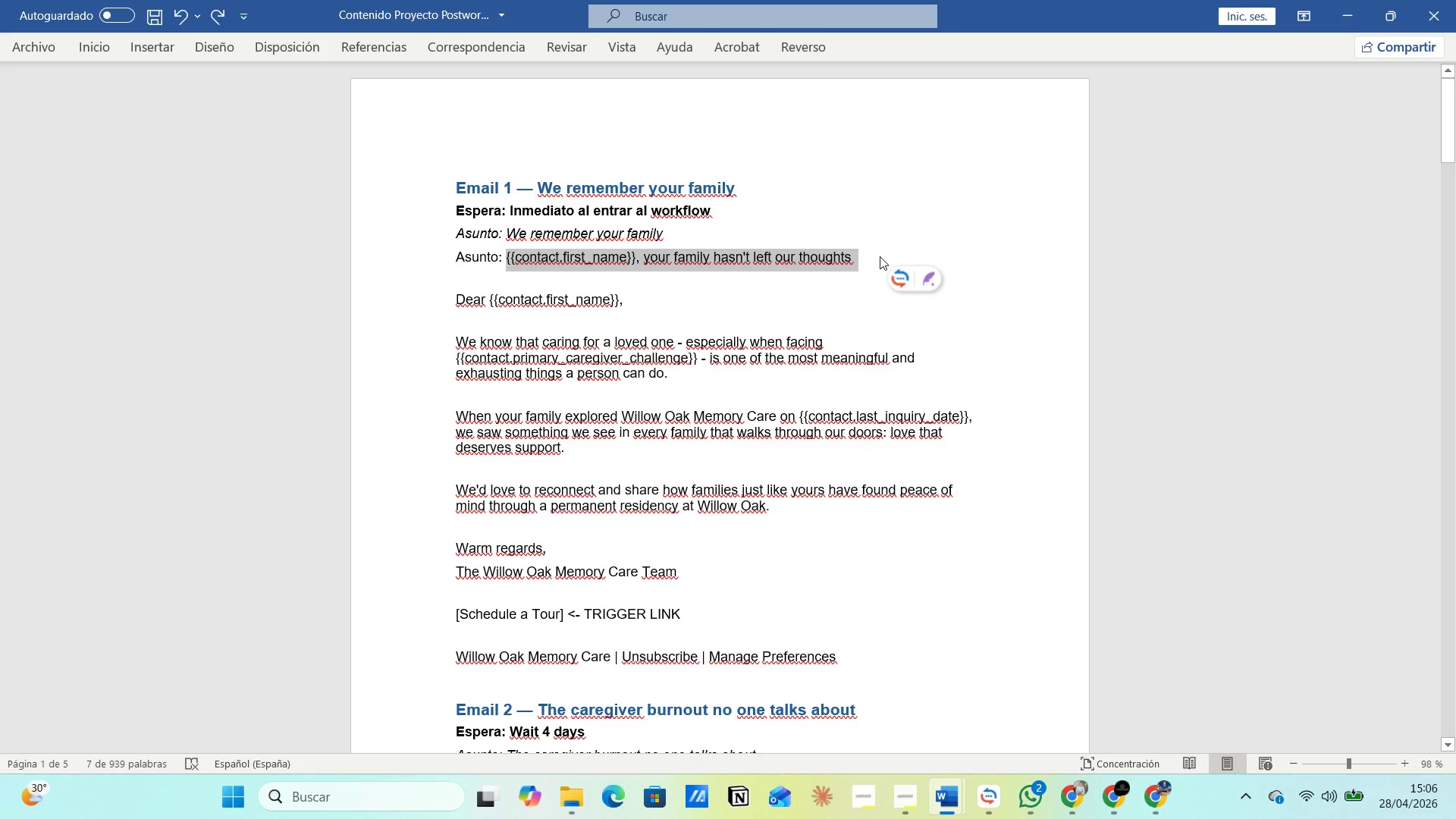 
key(Alt+AltLeft)
 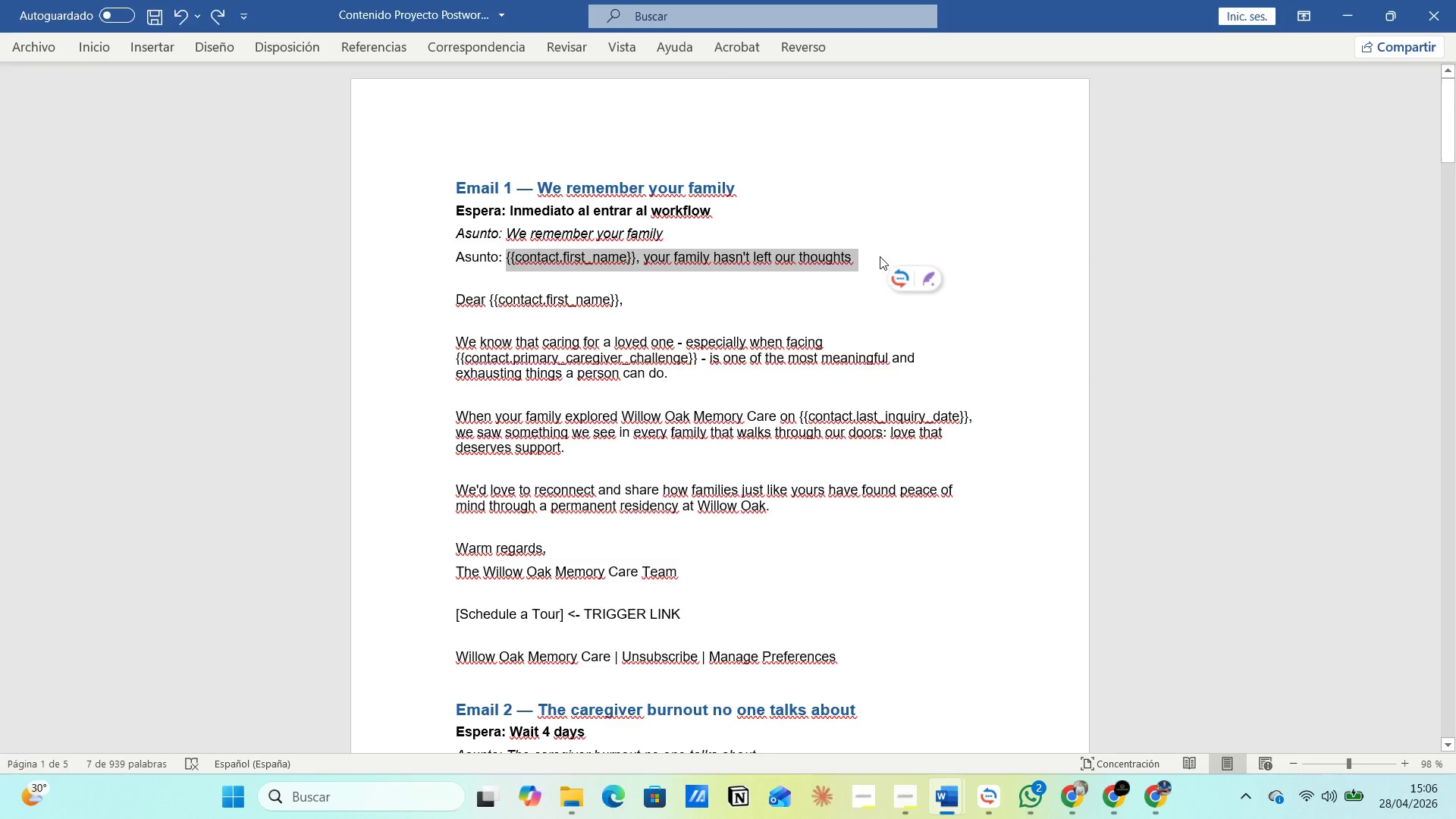 
key(Alt+Tab)
 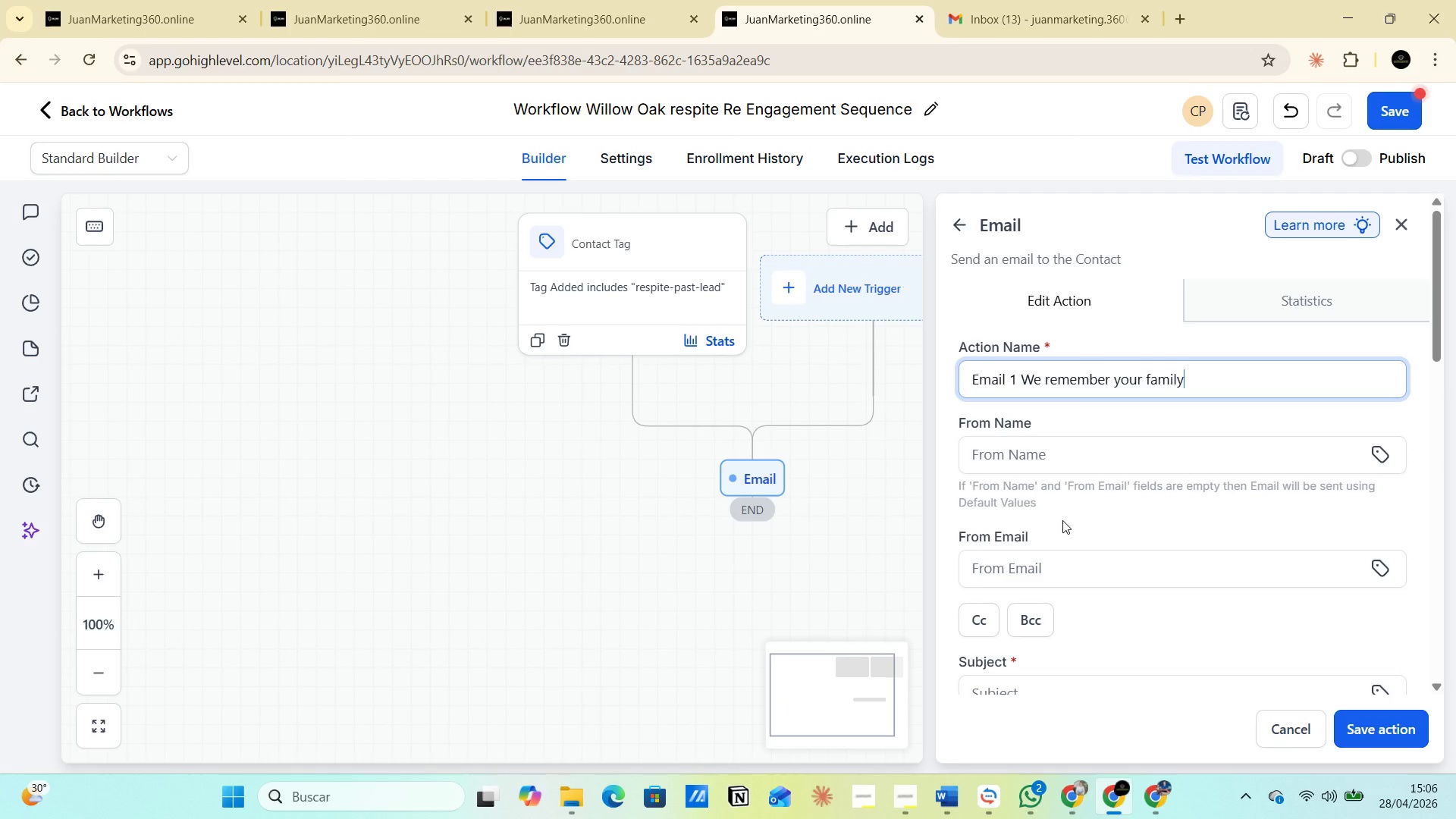 
scroll: coordinate [1059, 541], scroll_direction: down, amount: 4.0
 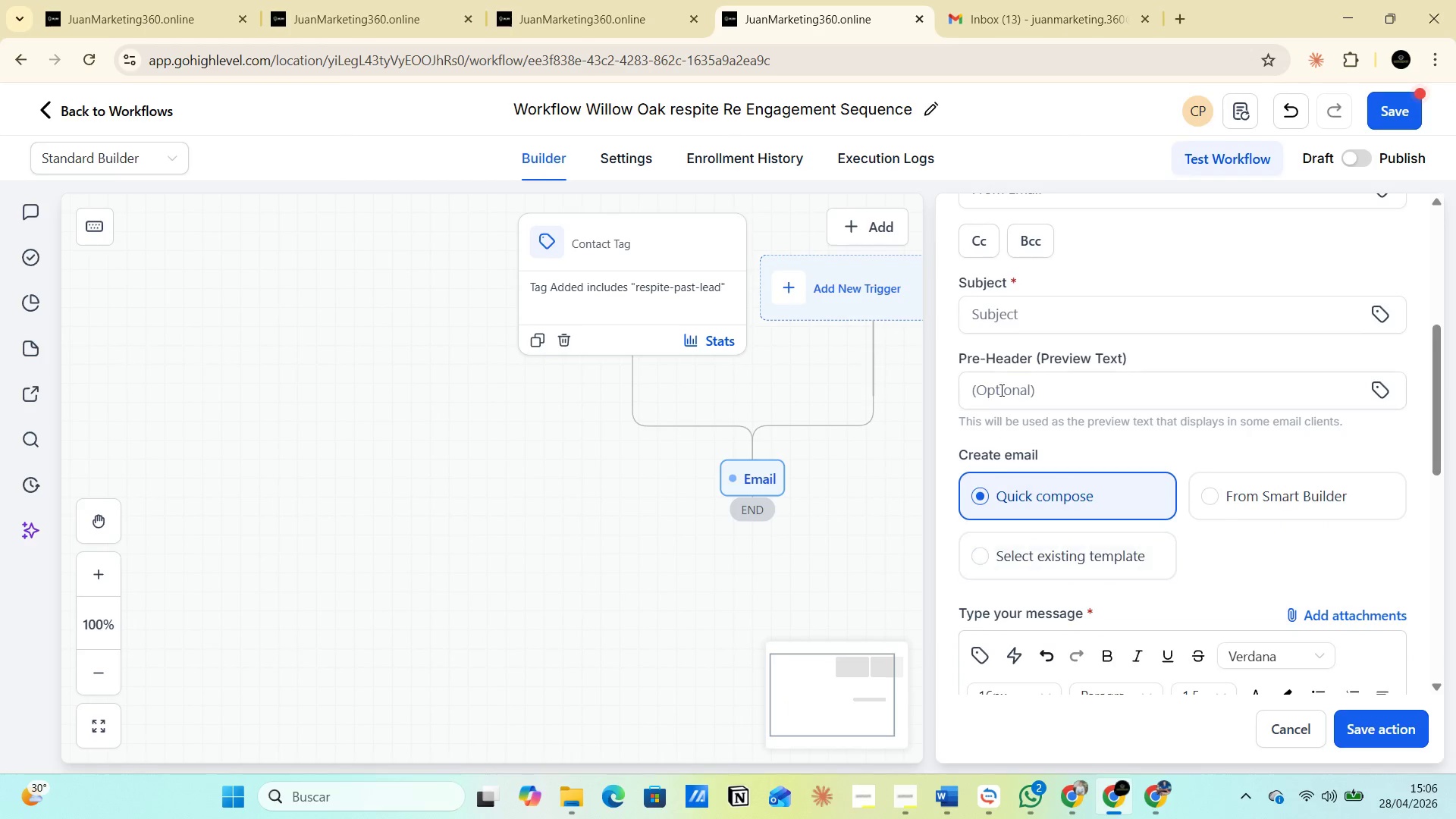 
left_click([1003, 314])
 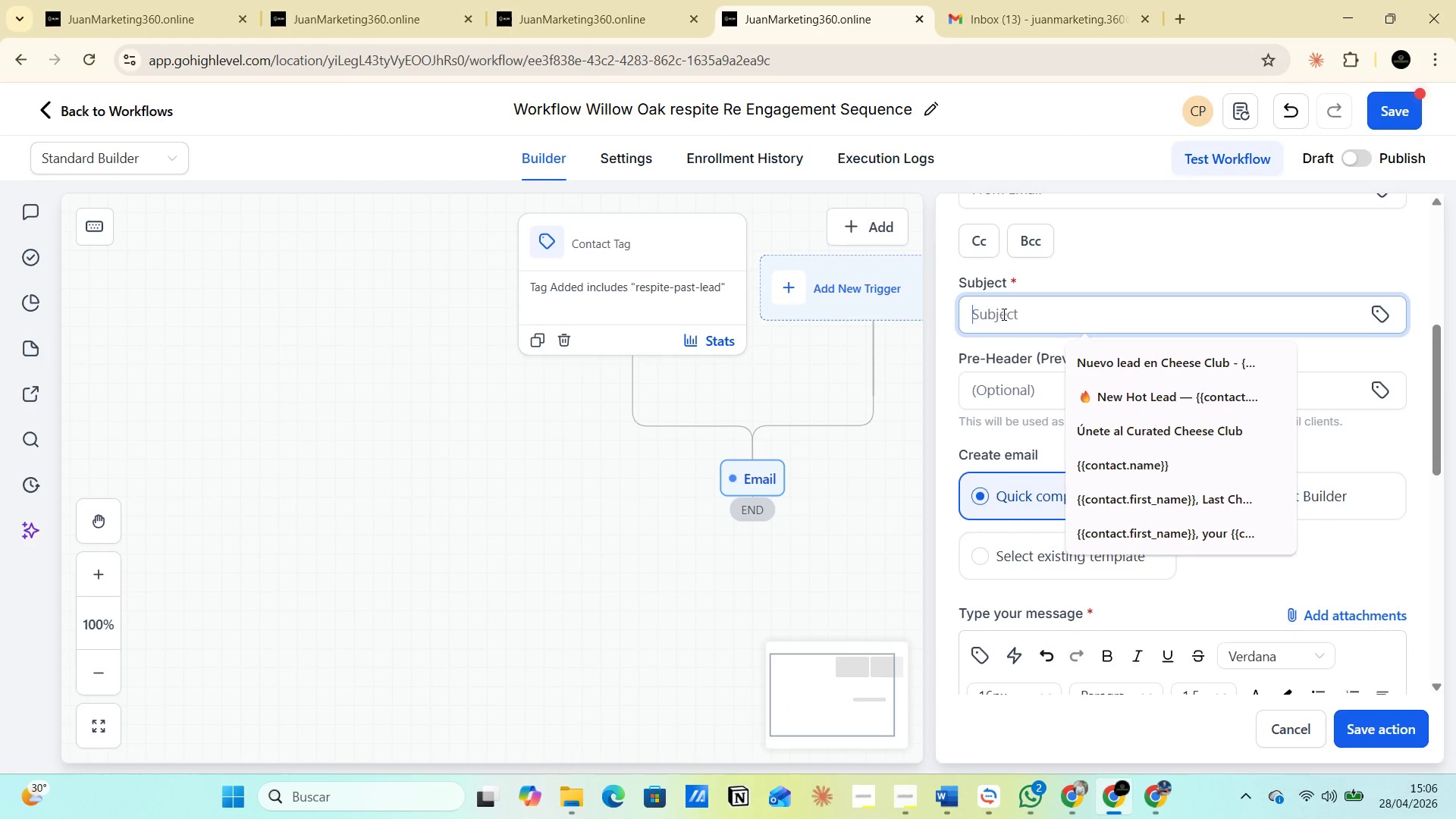 
key(Control+V)
 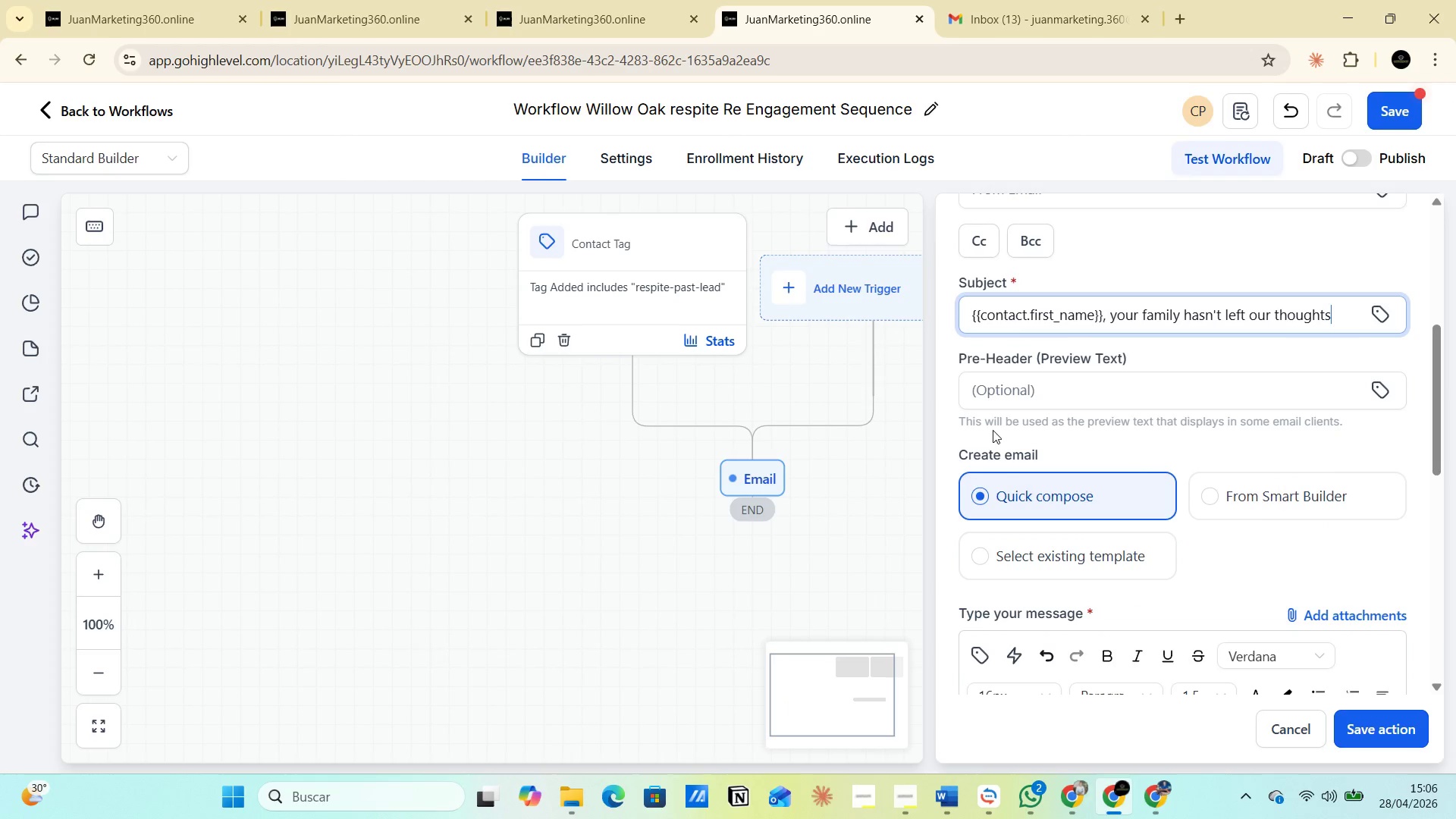 
scroll: coordinate [993, 410], scroll_direction: up, amount: 2.0
 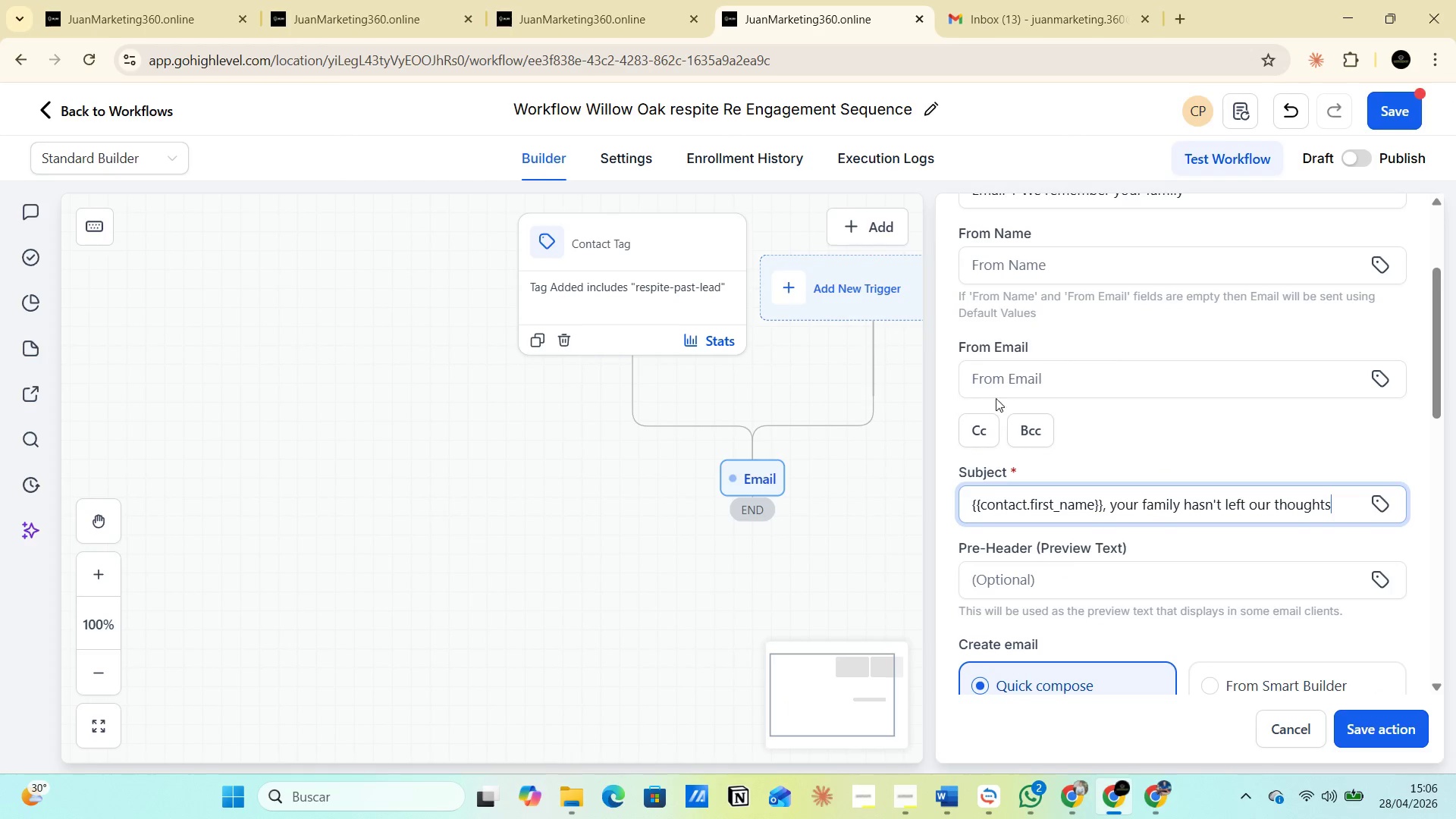 
left_click([998, 384])
 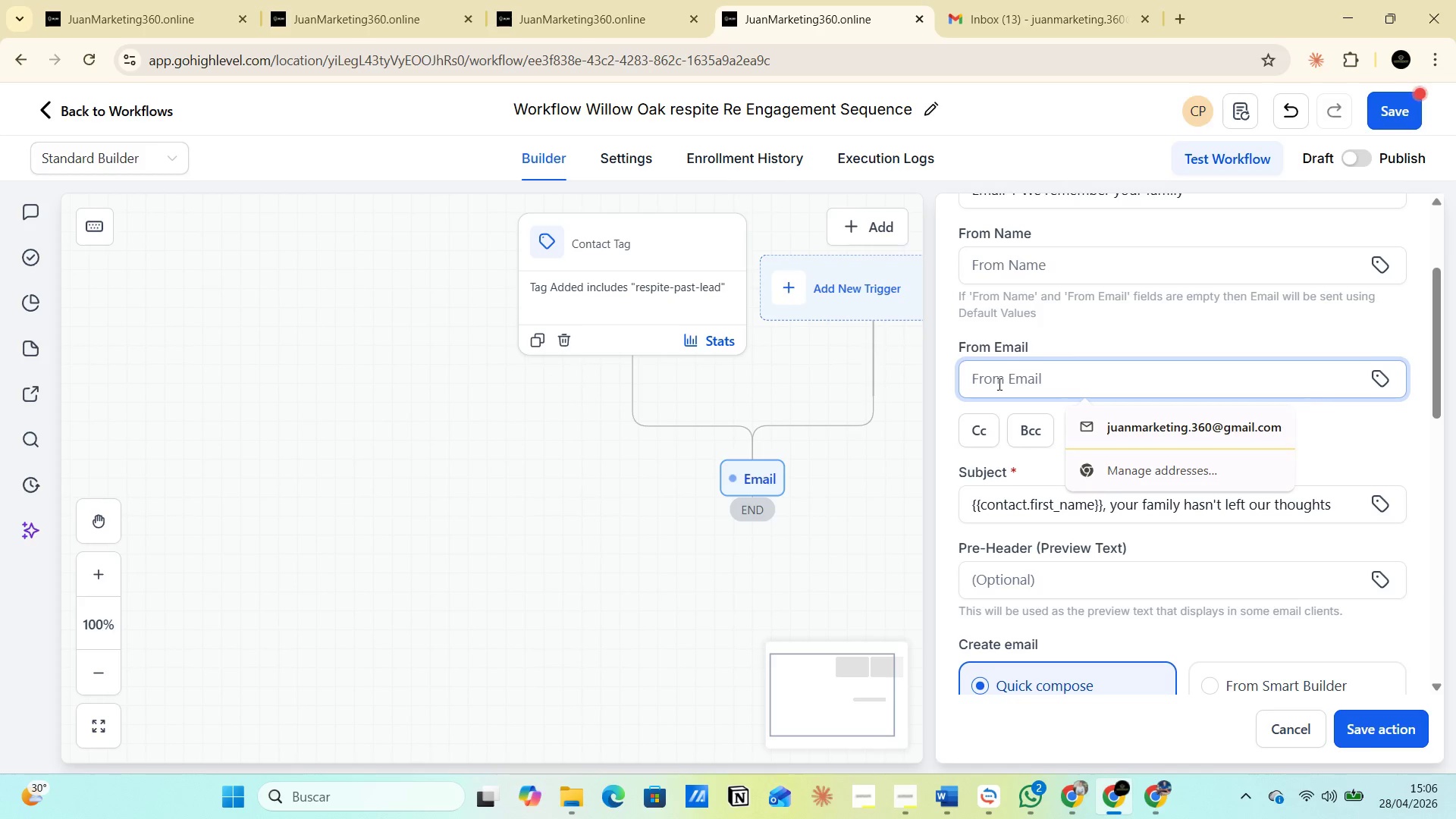 
wait(11.08)
 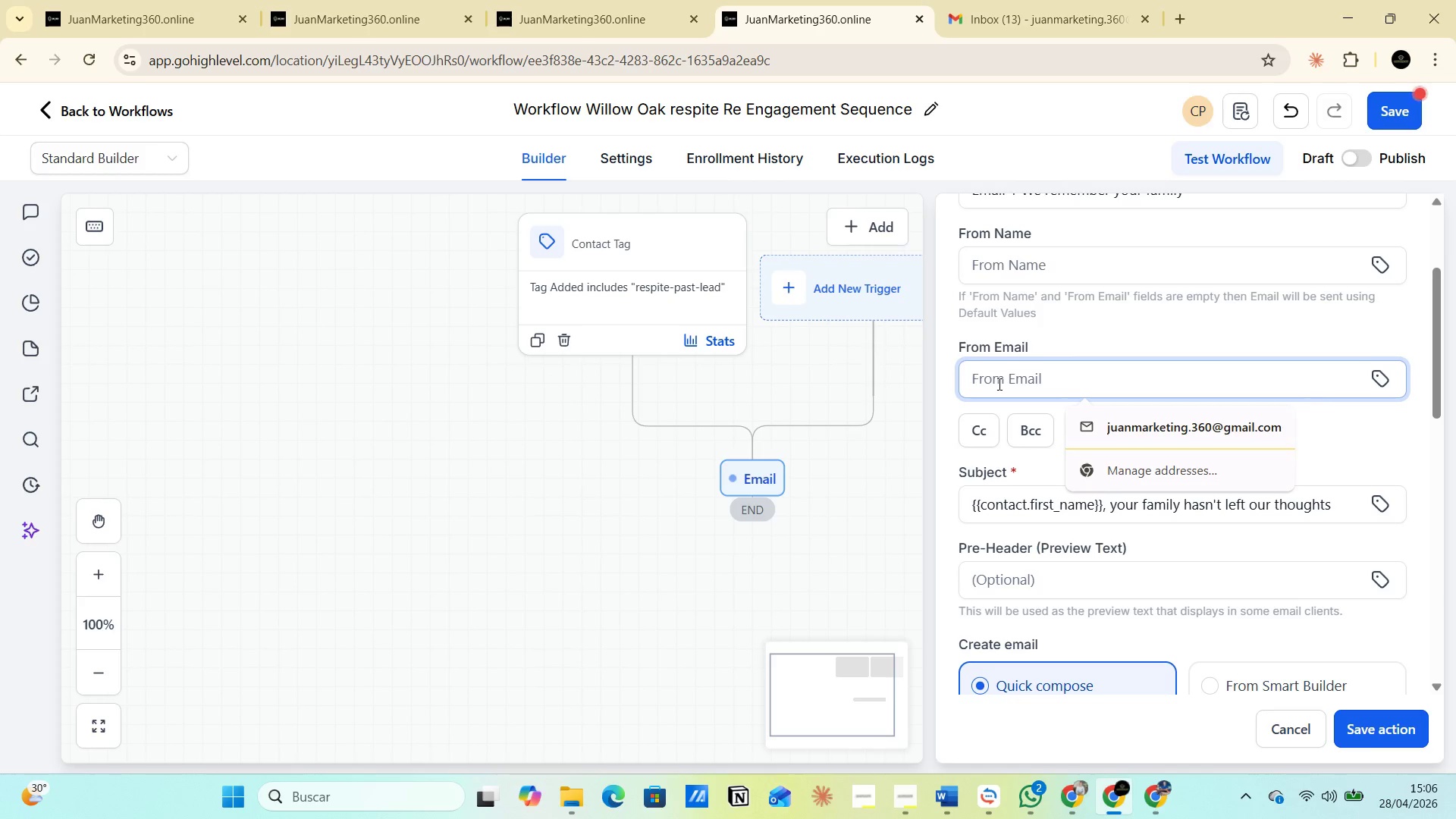 
left_click([1162, 426])
 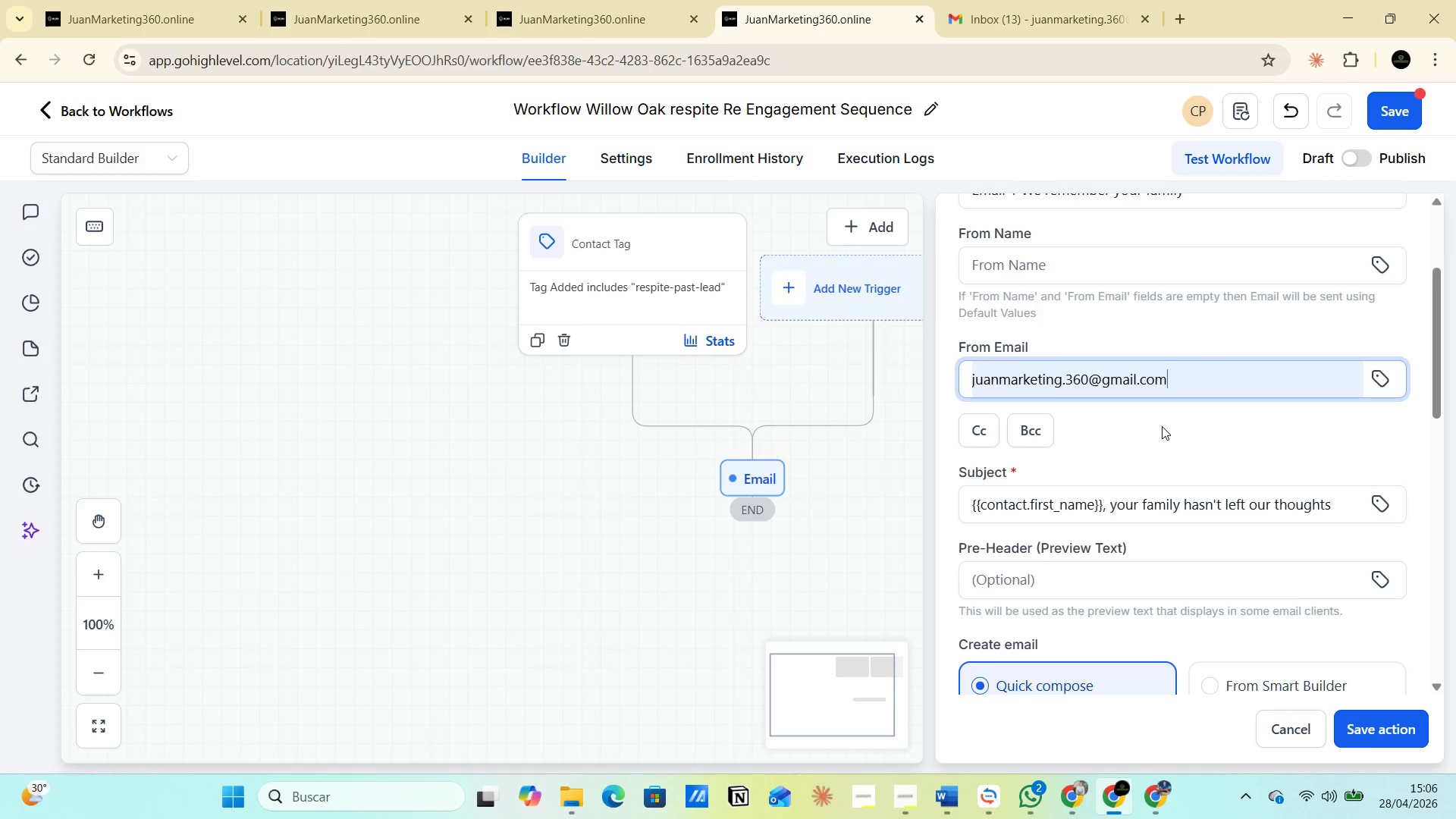 
wait(7.42)
 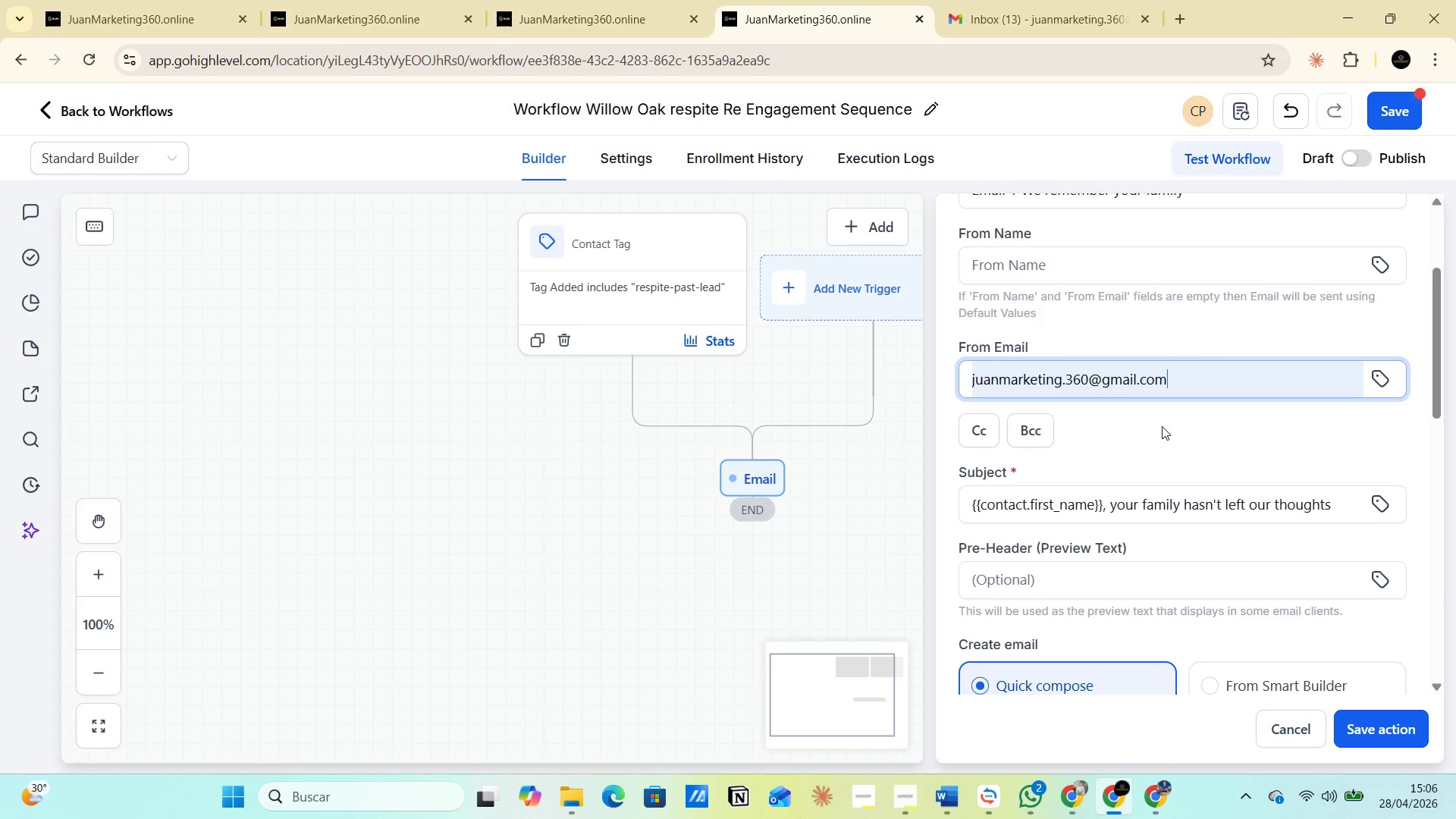 
scroll: coordinate [1162, 426], scroll_direction: up, amount: 2.0
 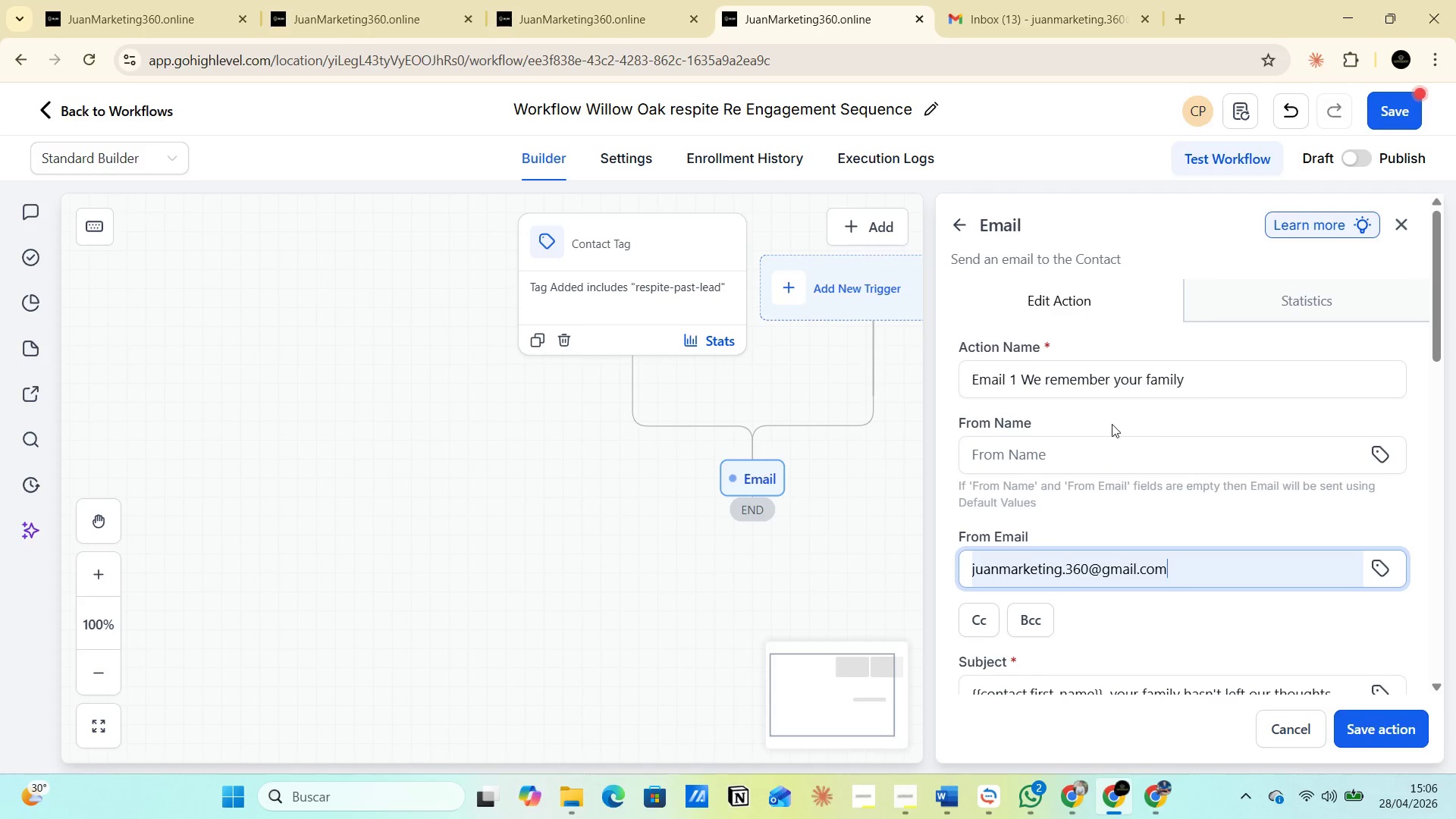 
left_click([1041, 455])
 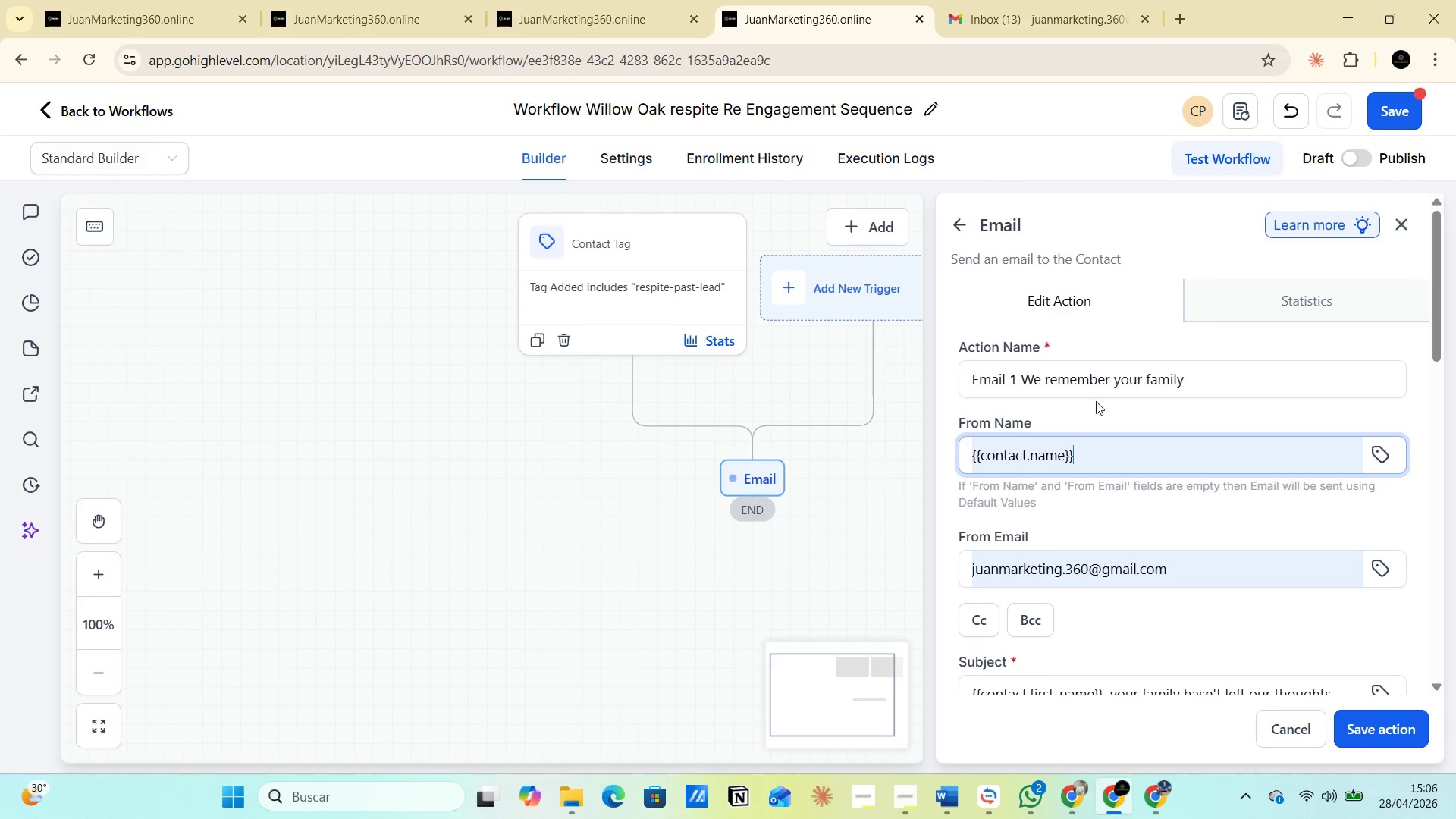 
left_click([1090, 394])
 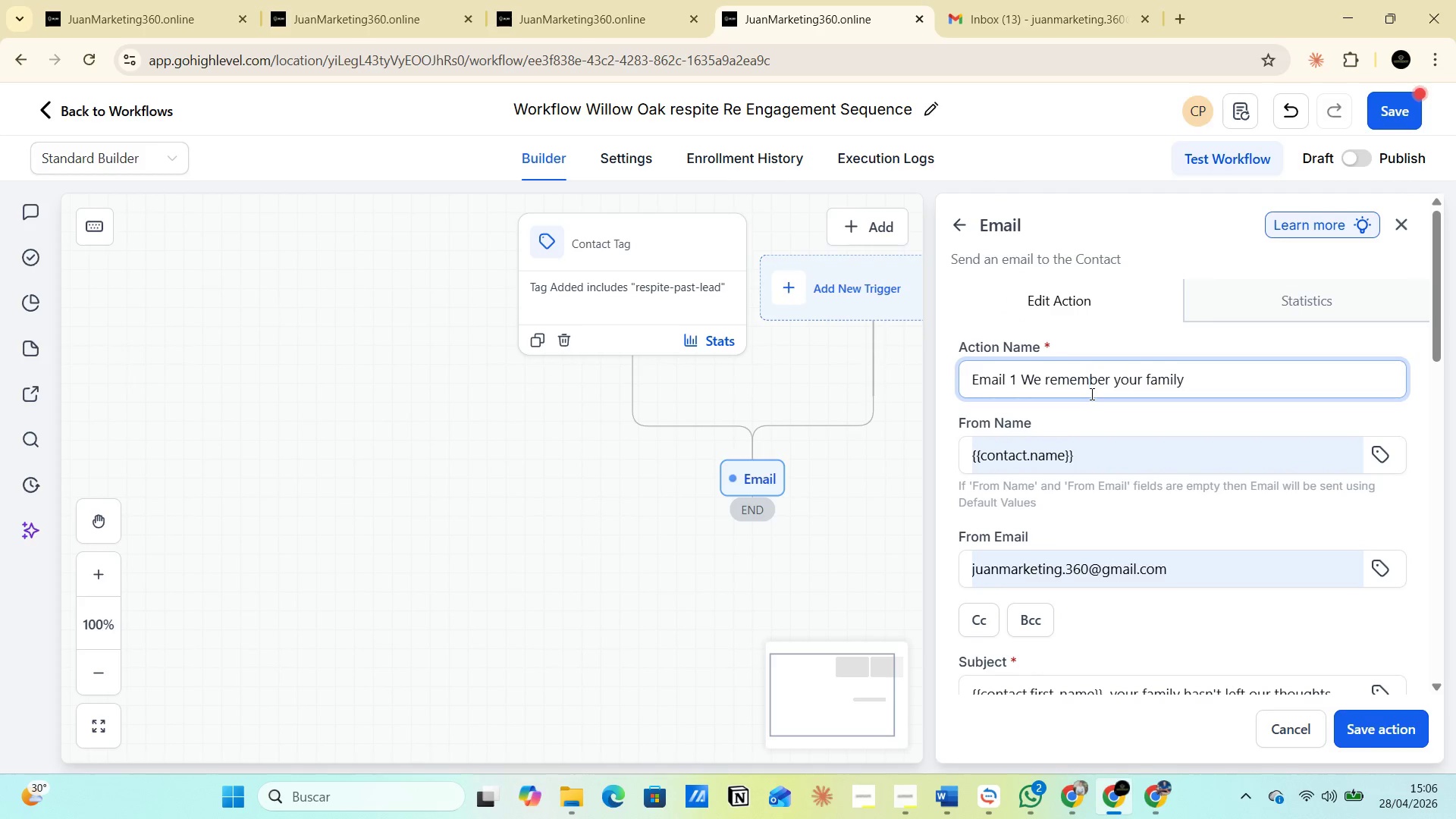 
scroll: coordinate [1087, 416], scroll_direction: down, amount: 6.0
 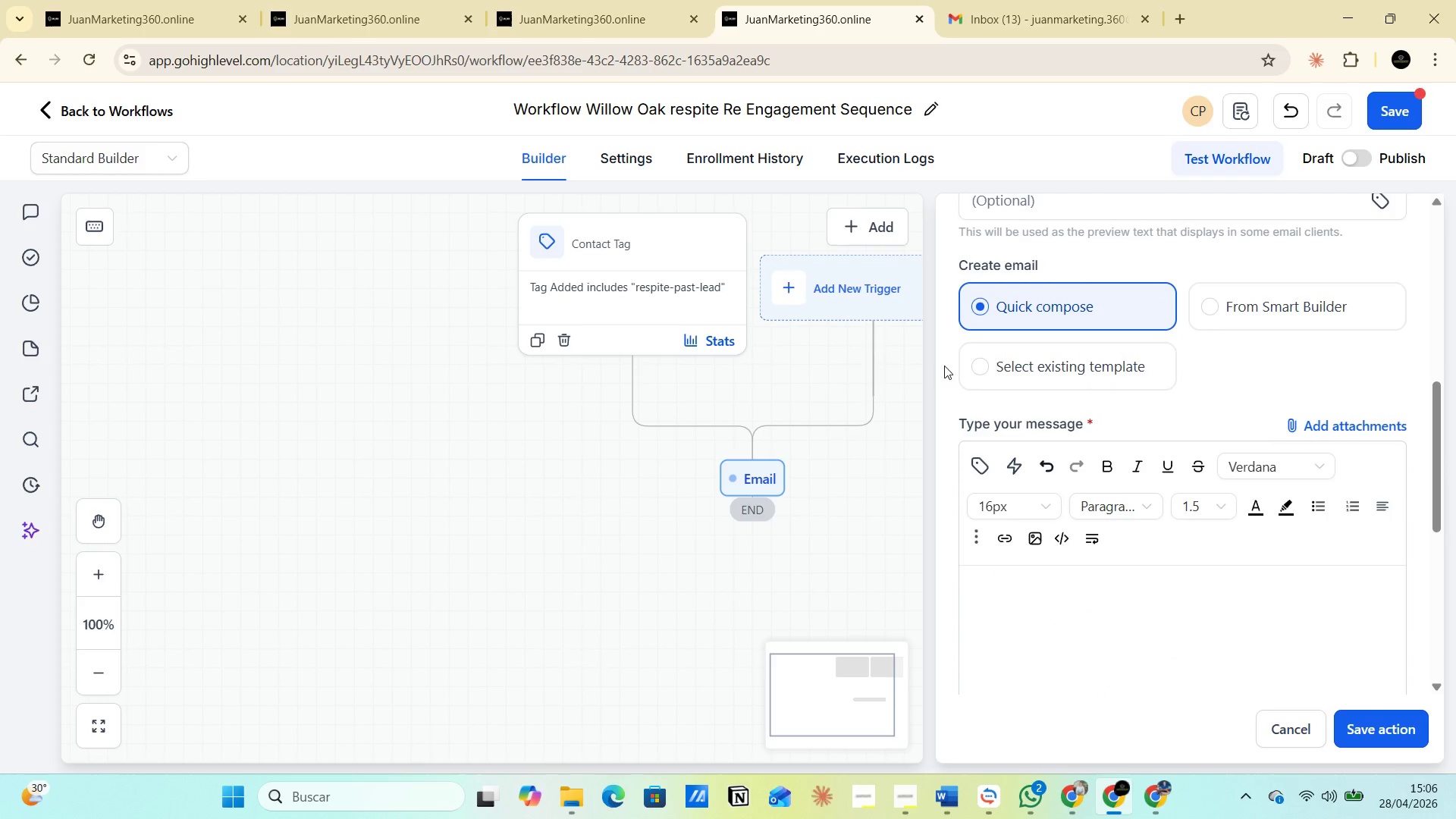 
left_click([977, 367])
 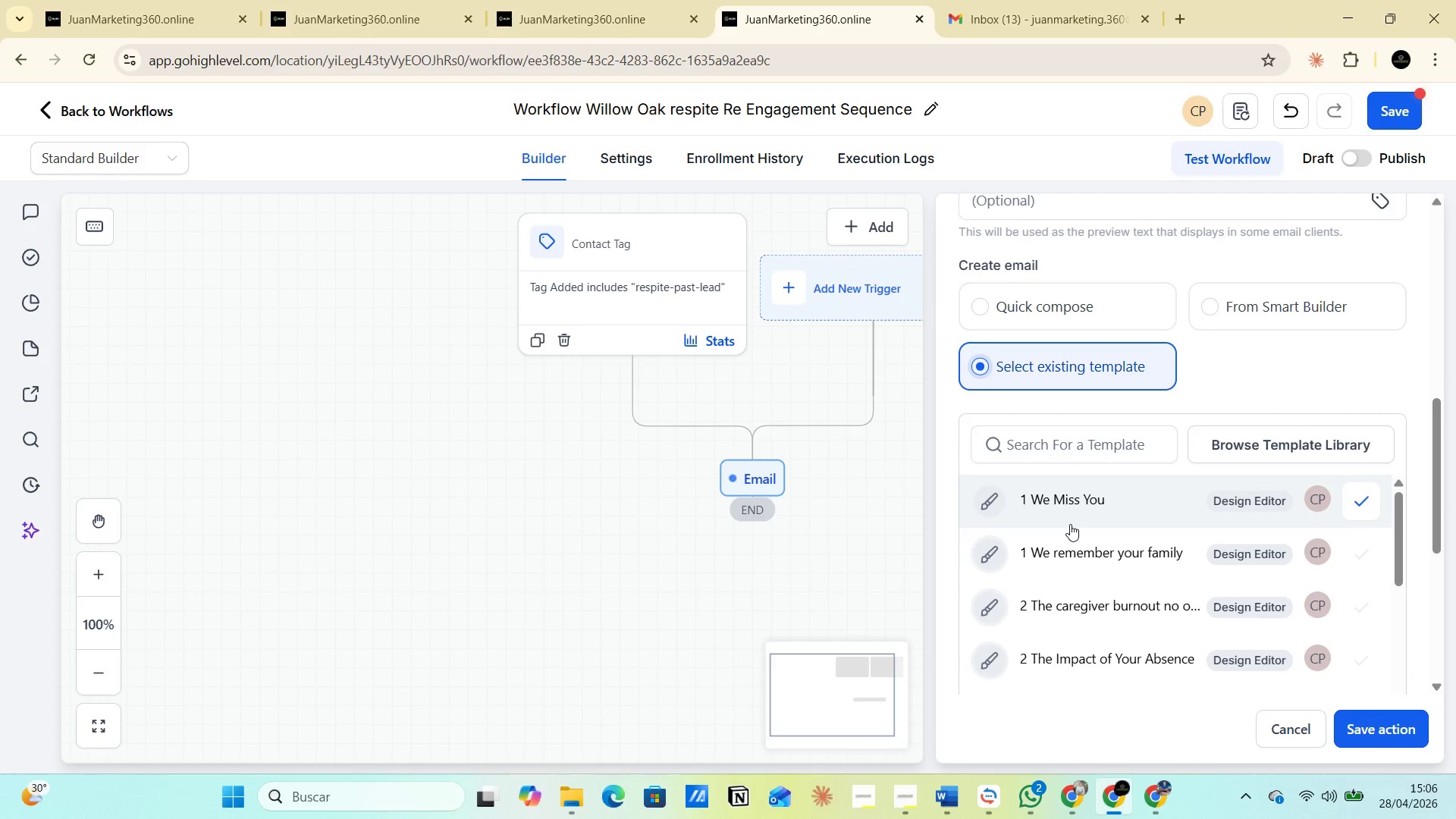 
left_click([1062, 556])
 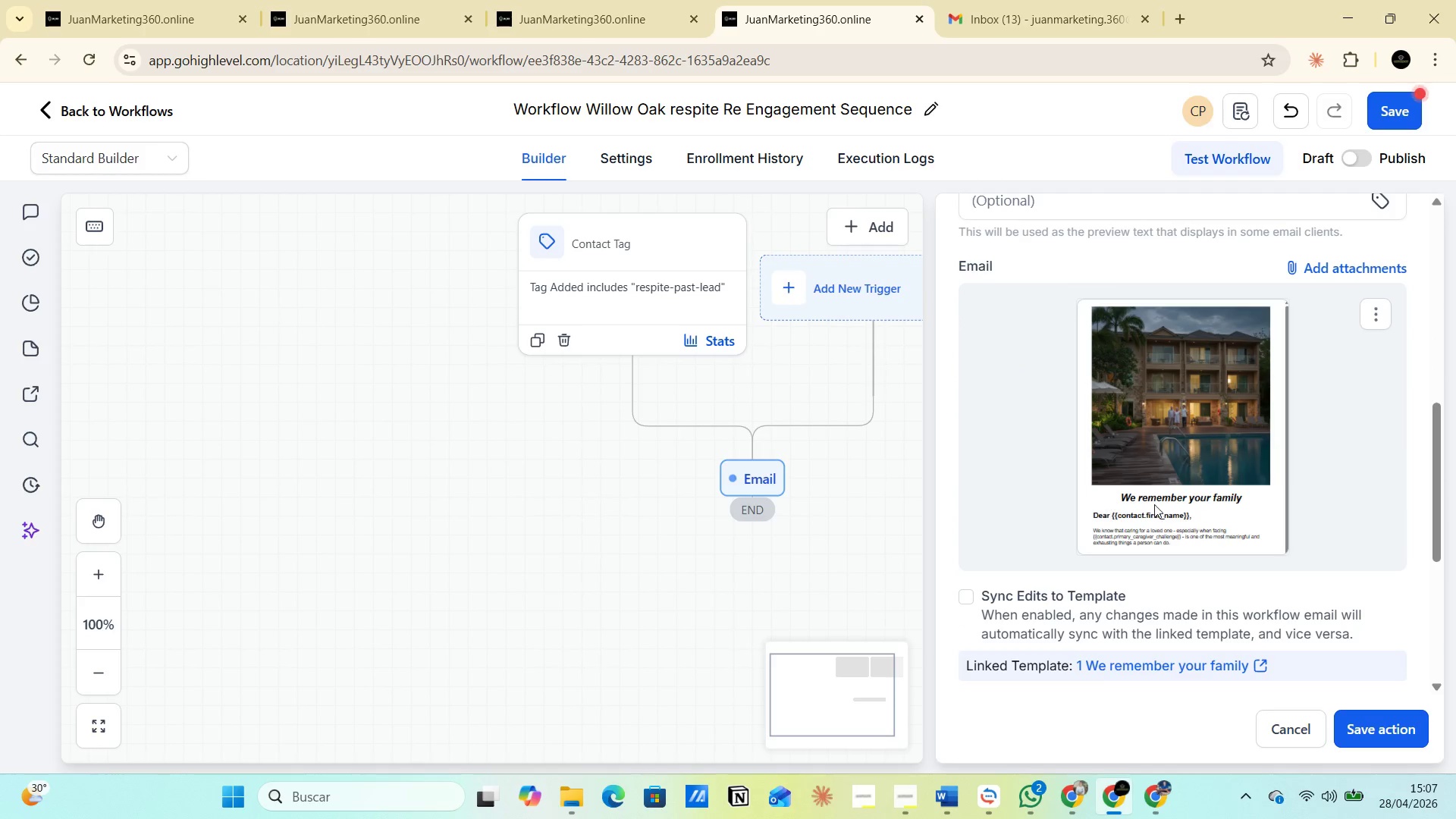 
wait(5.02)
 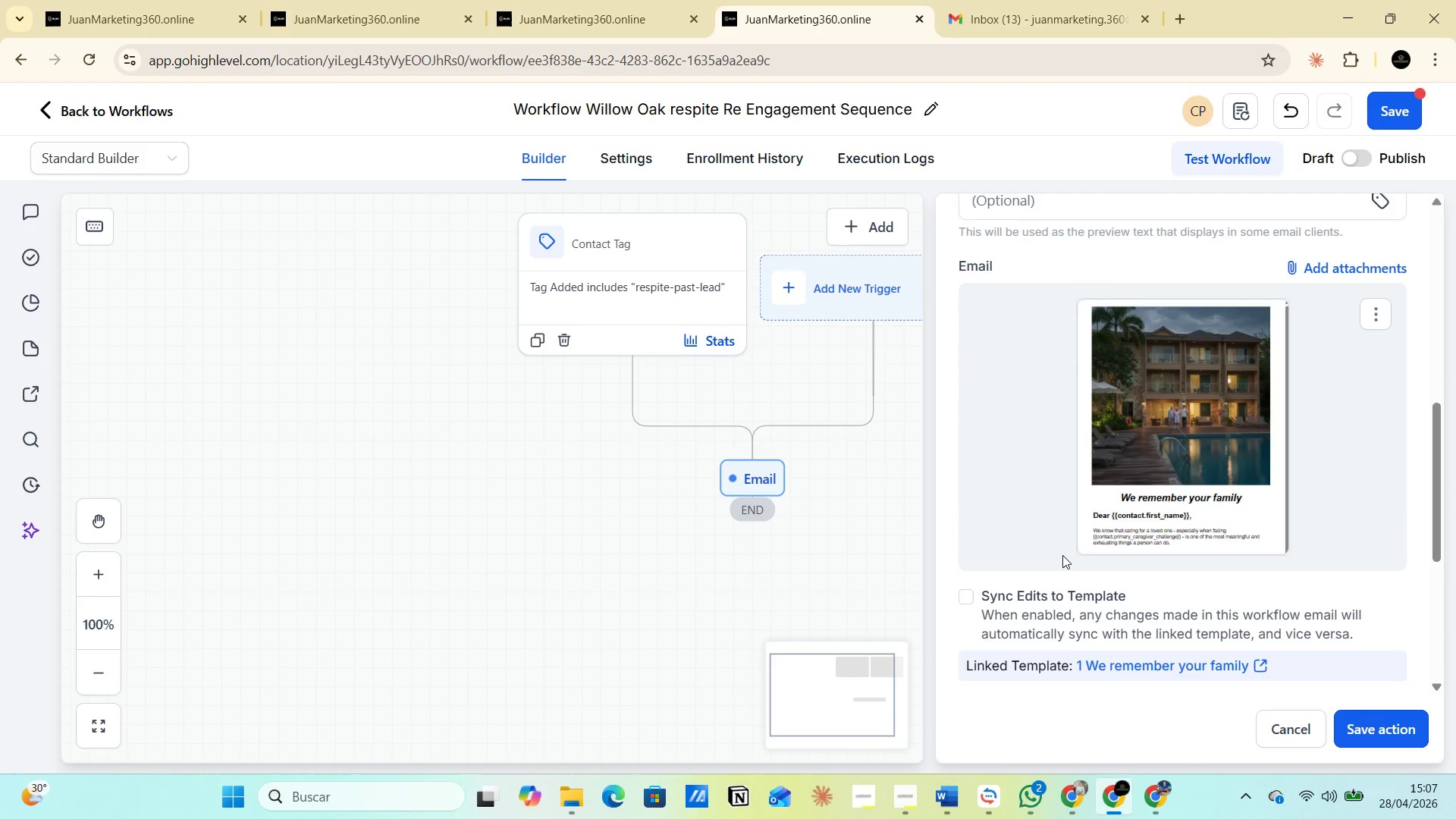 
left_click([1388, 732])
 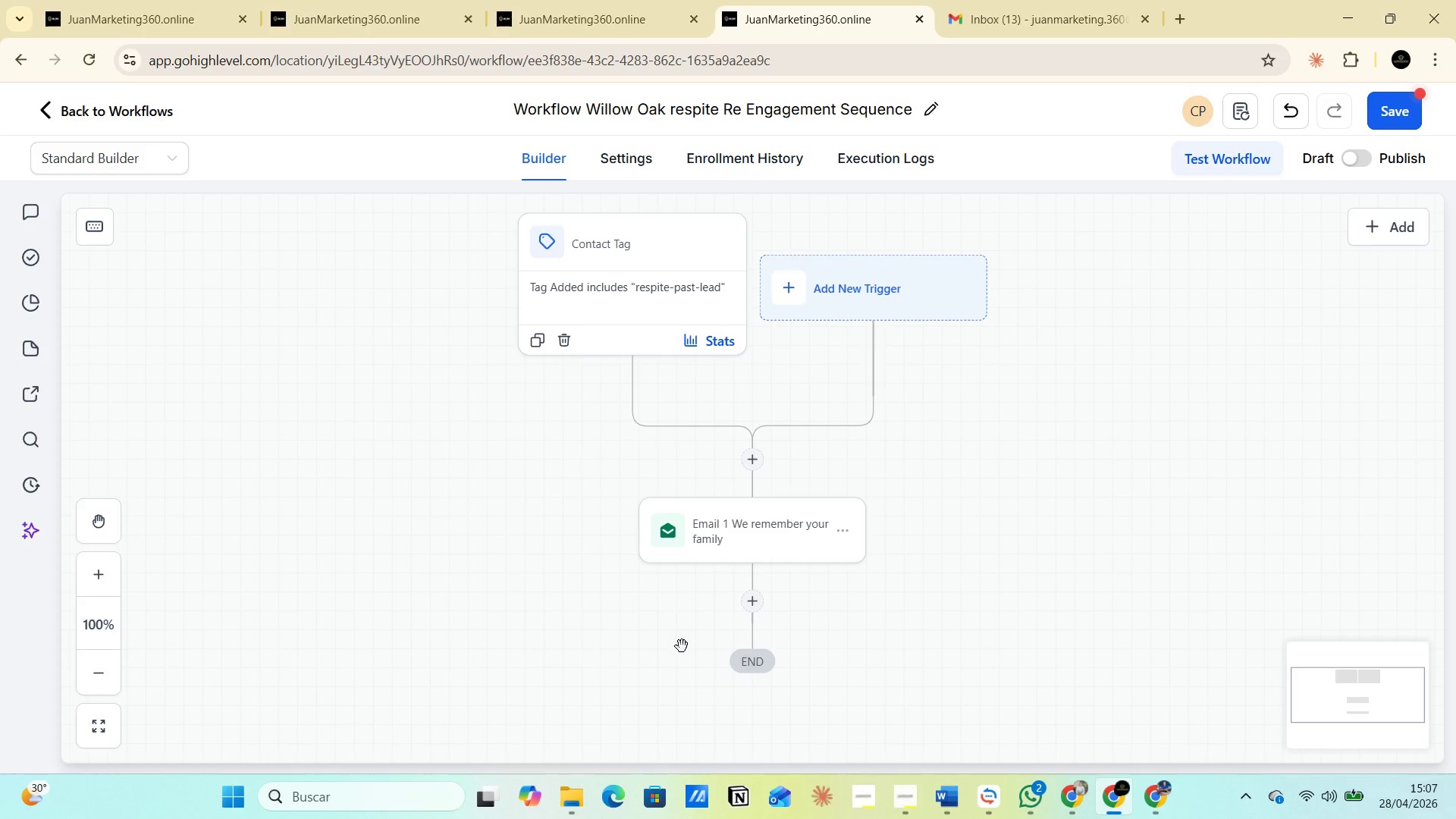 
wait(26.92)
 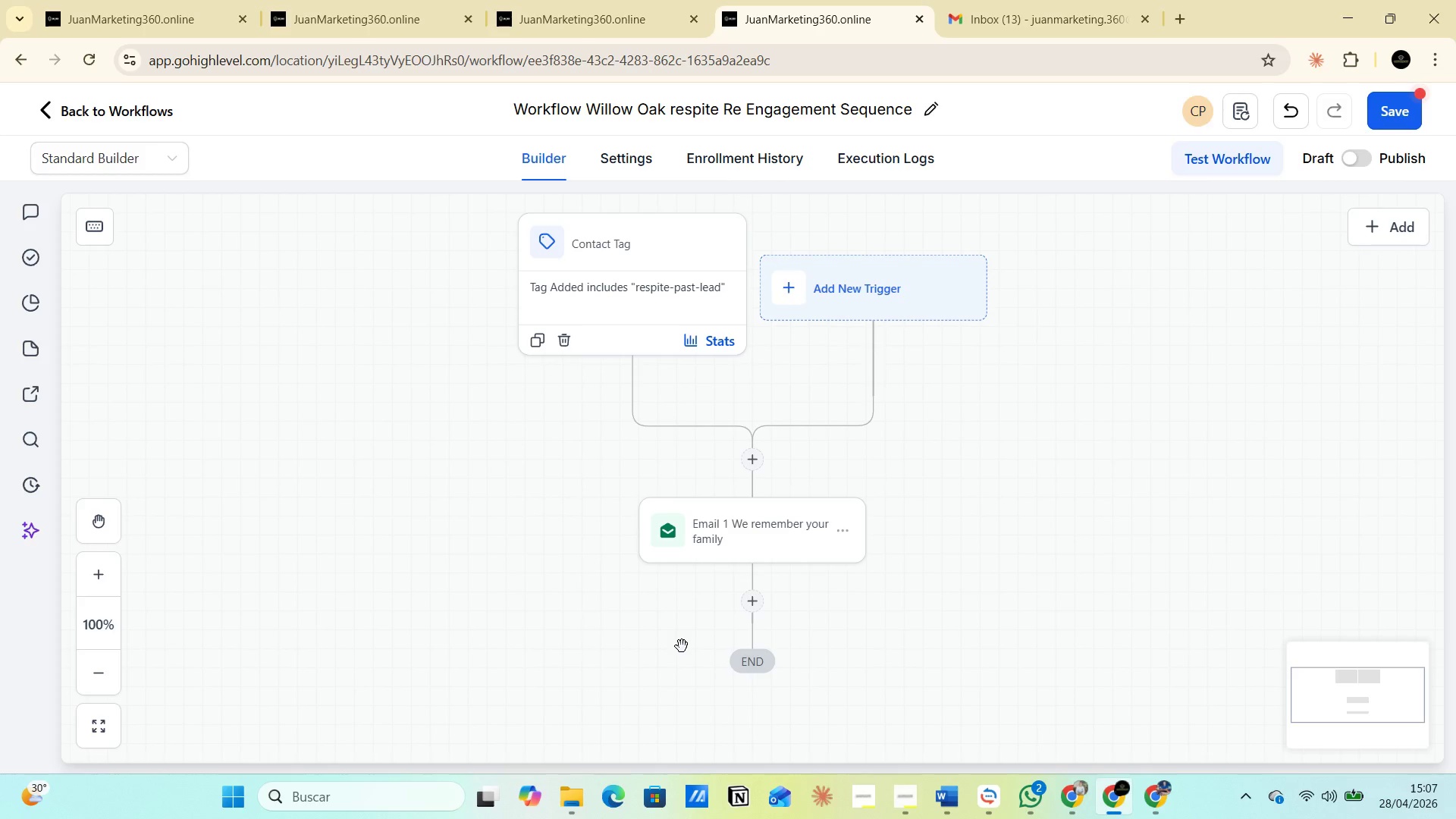 
left_click([932, 725])